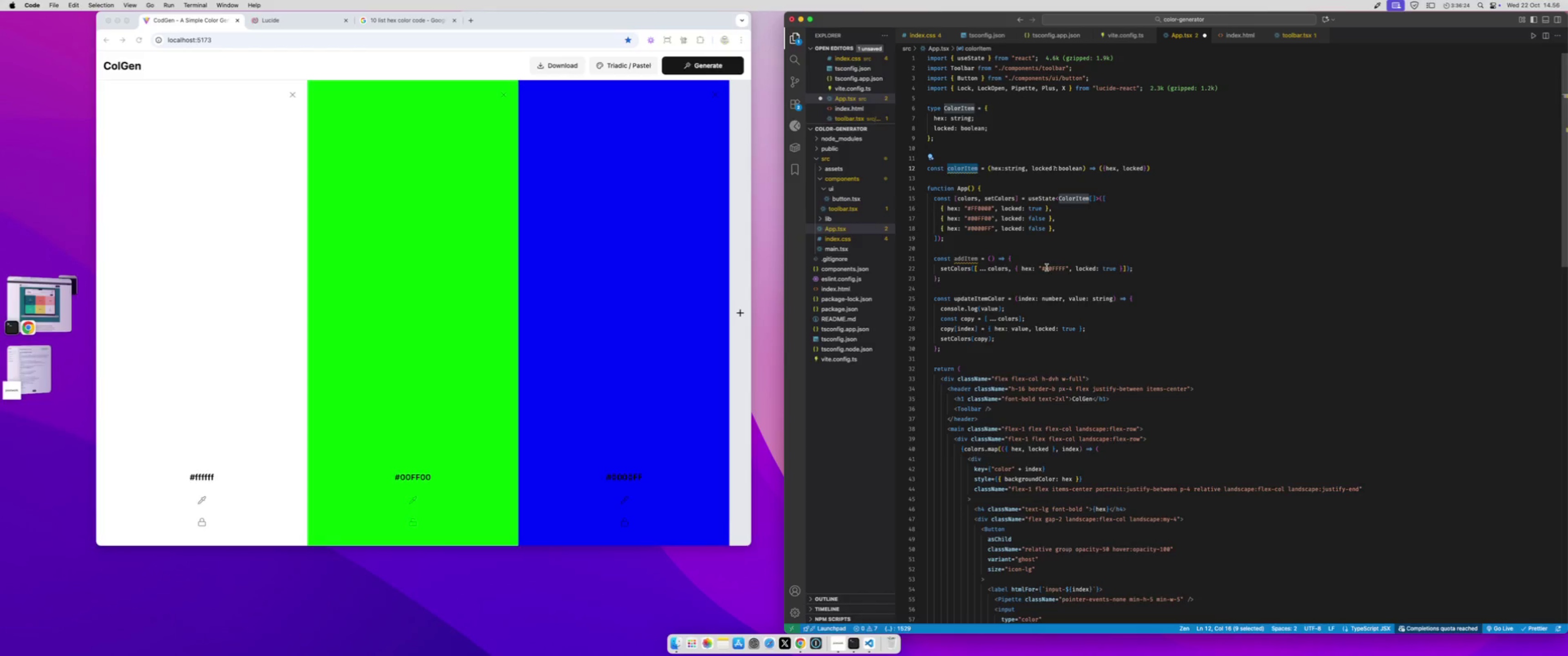 
left_click_drag(start_coordinate=[1037, 267], to_coordinate=[1068, 266])
 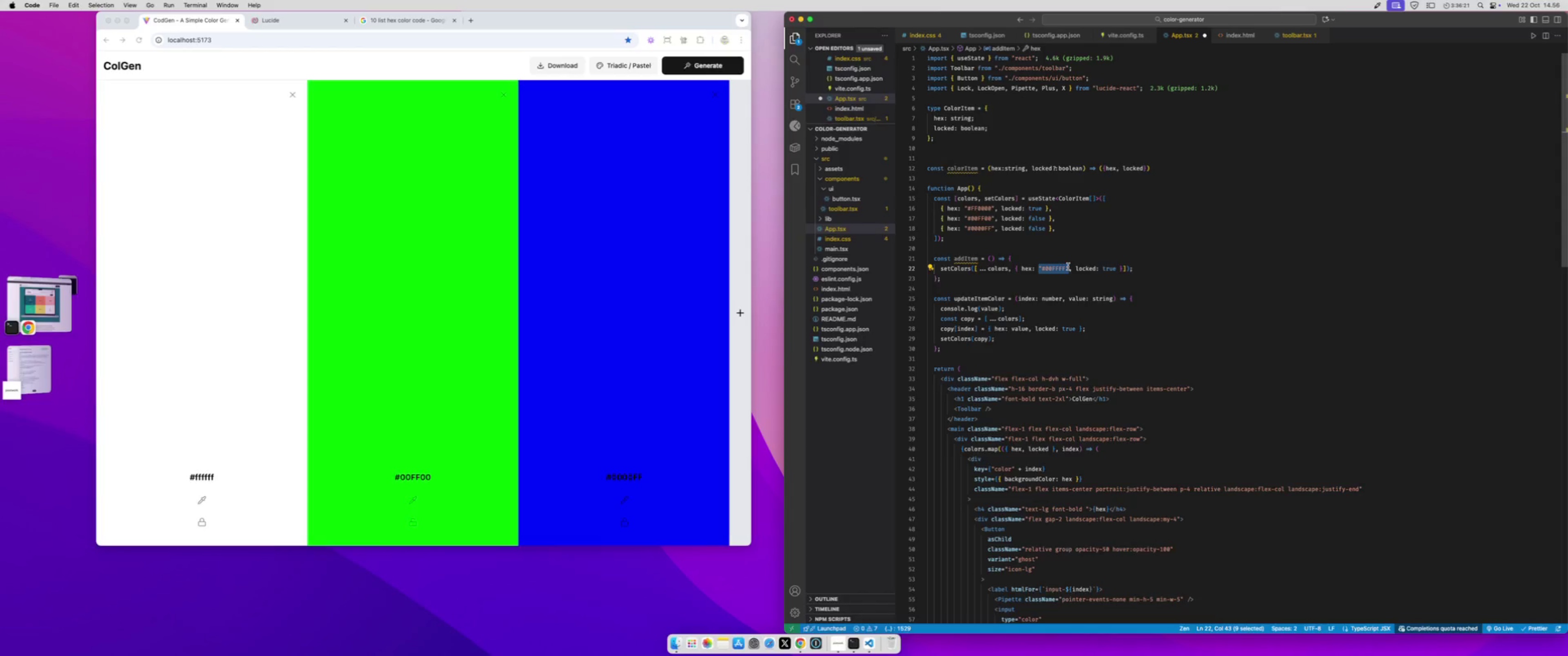 
key(Meta+C)
 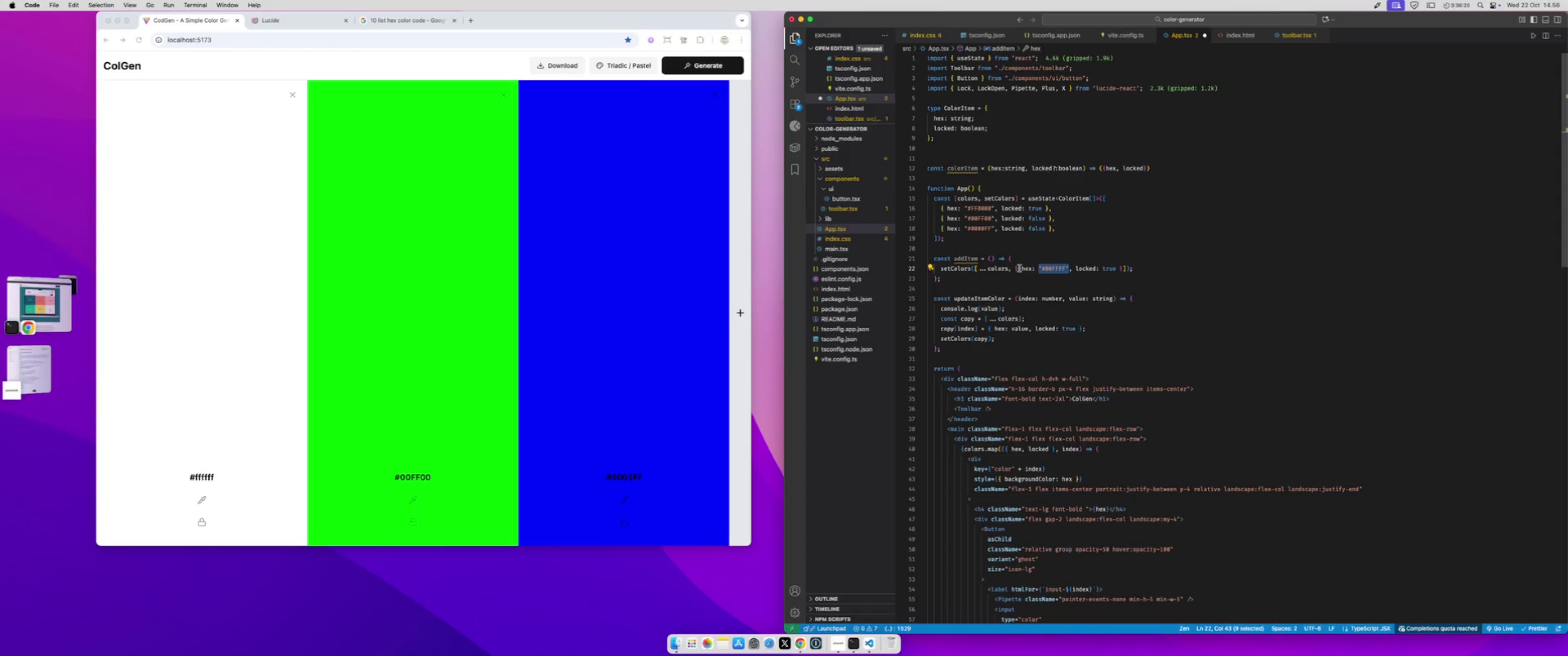 
left_click_drag(start_coordinate=[1015, 268], to_coordinate=[1122, 266])
 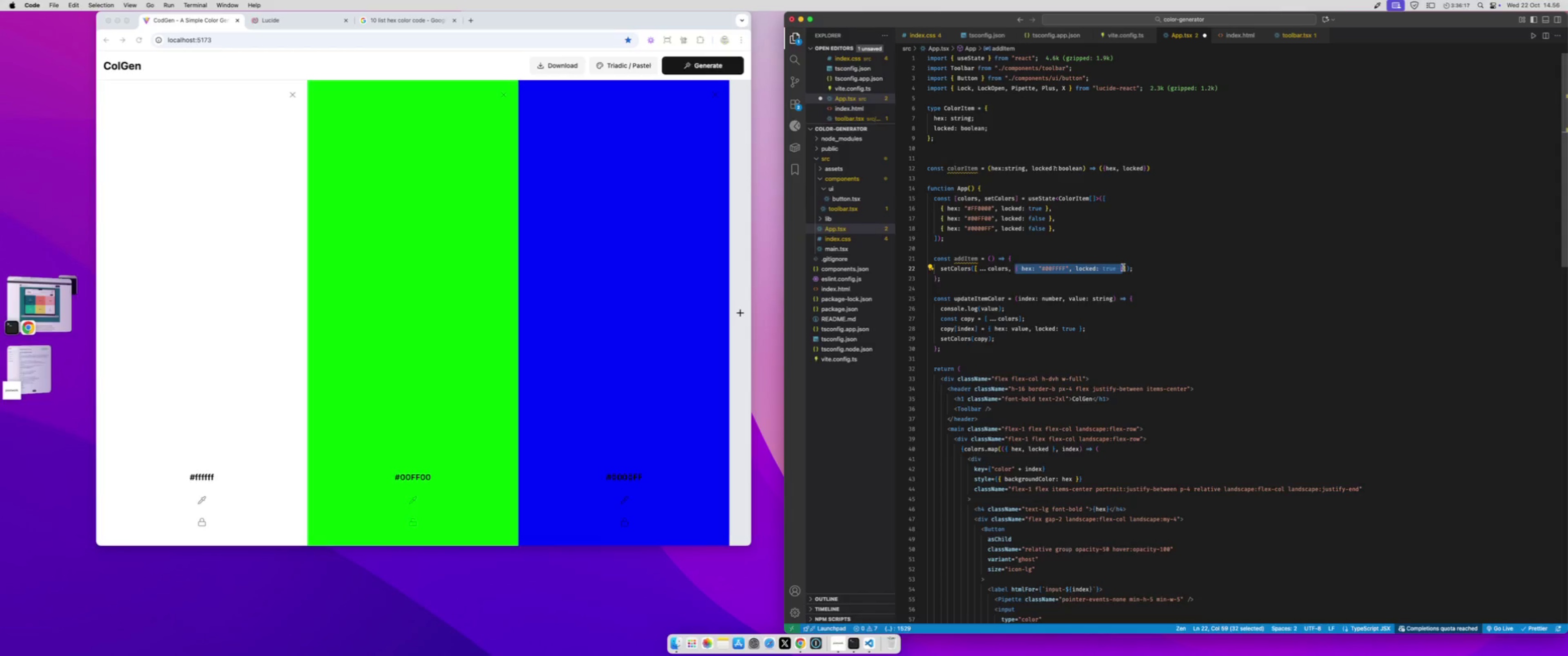 
type(colorI)
 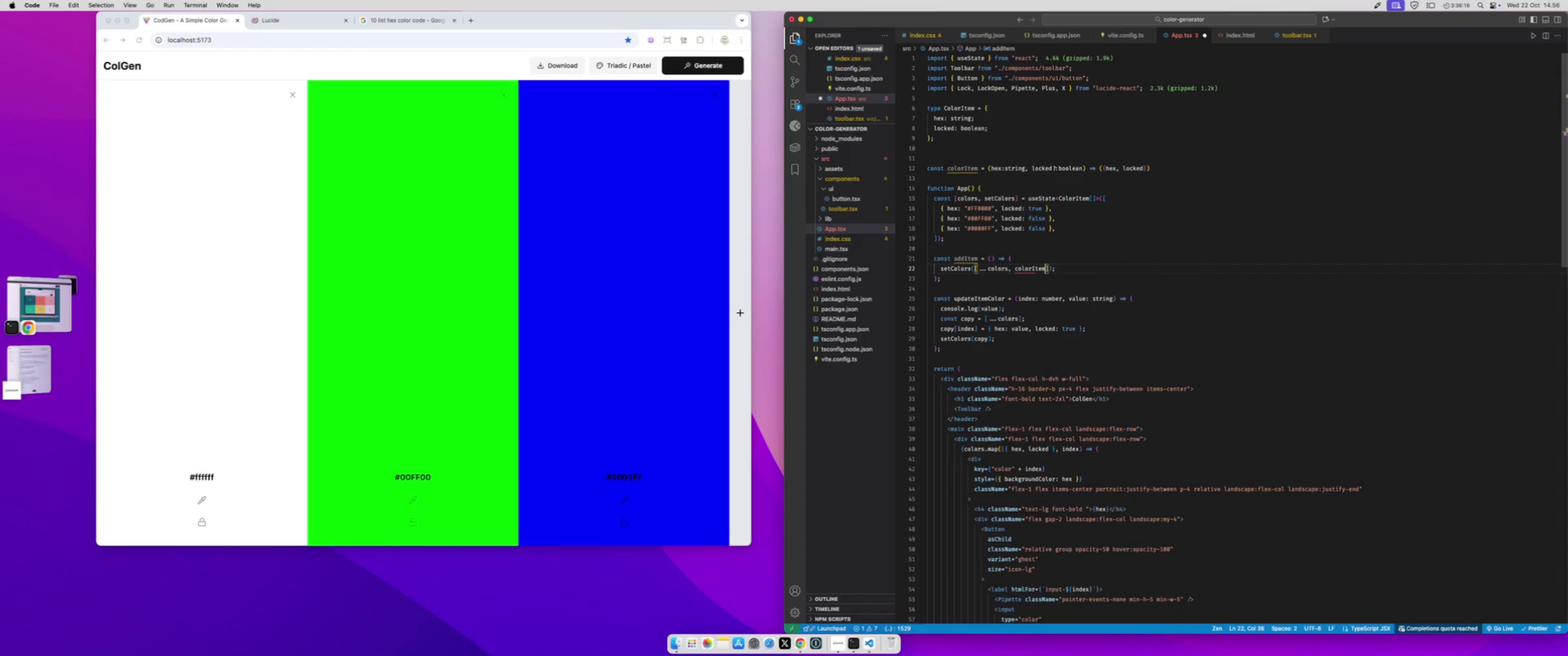 
 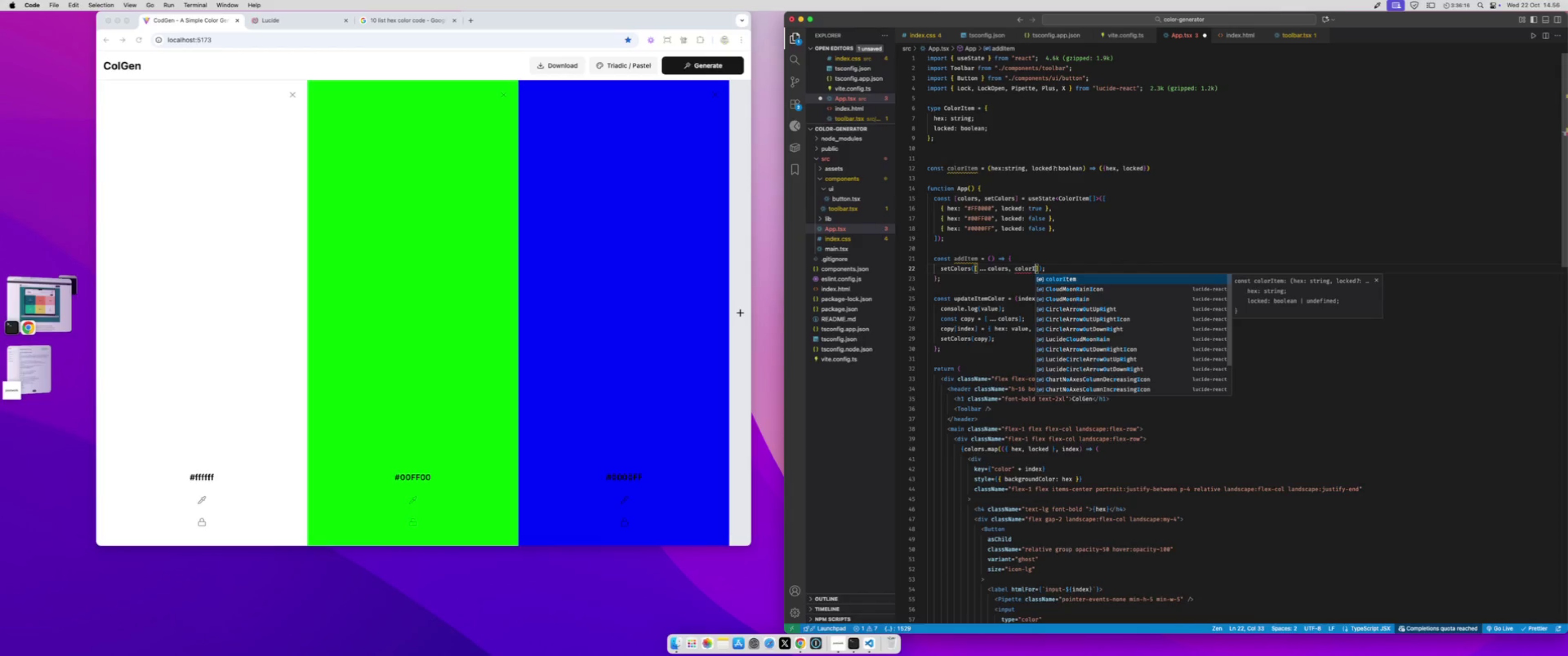 
key(Enter)
 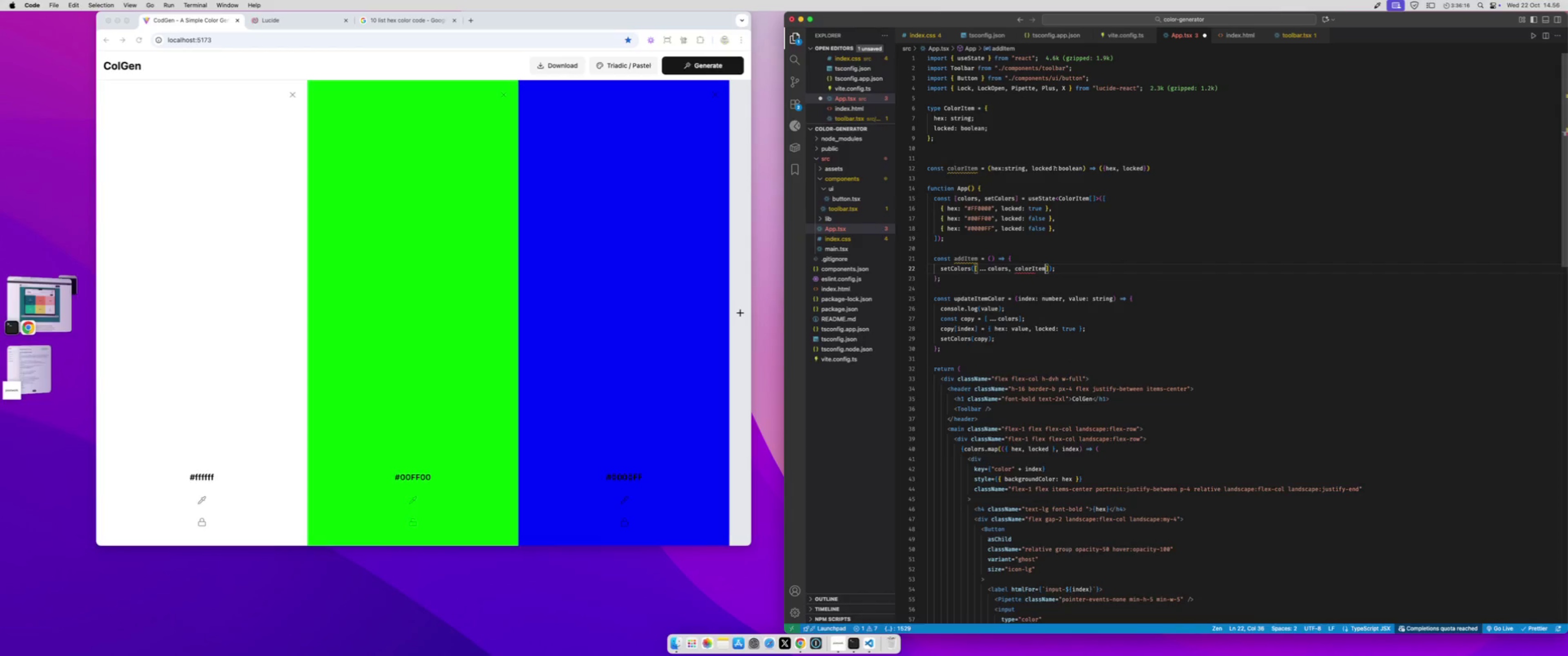 
hold_key(key=ShiftLeft, duration=0.97)
 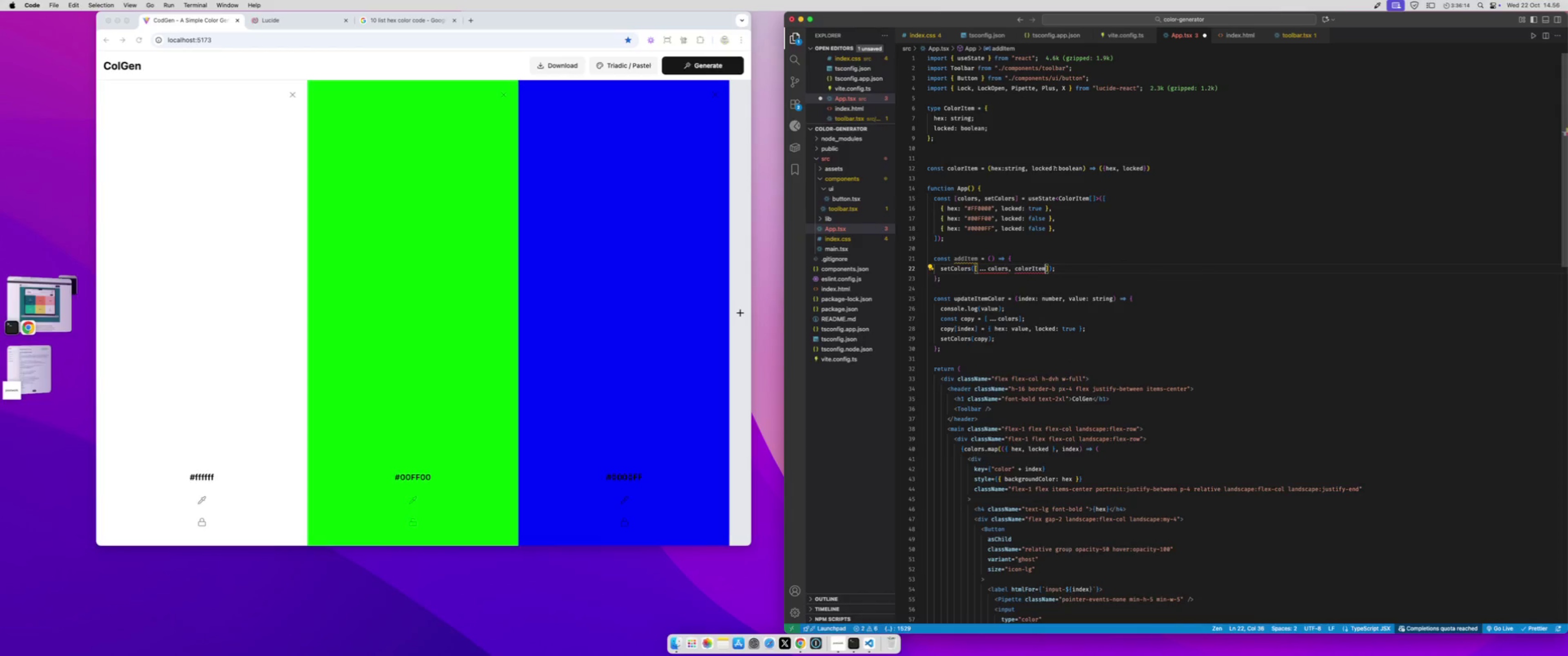 
key(Shift+9)
 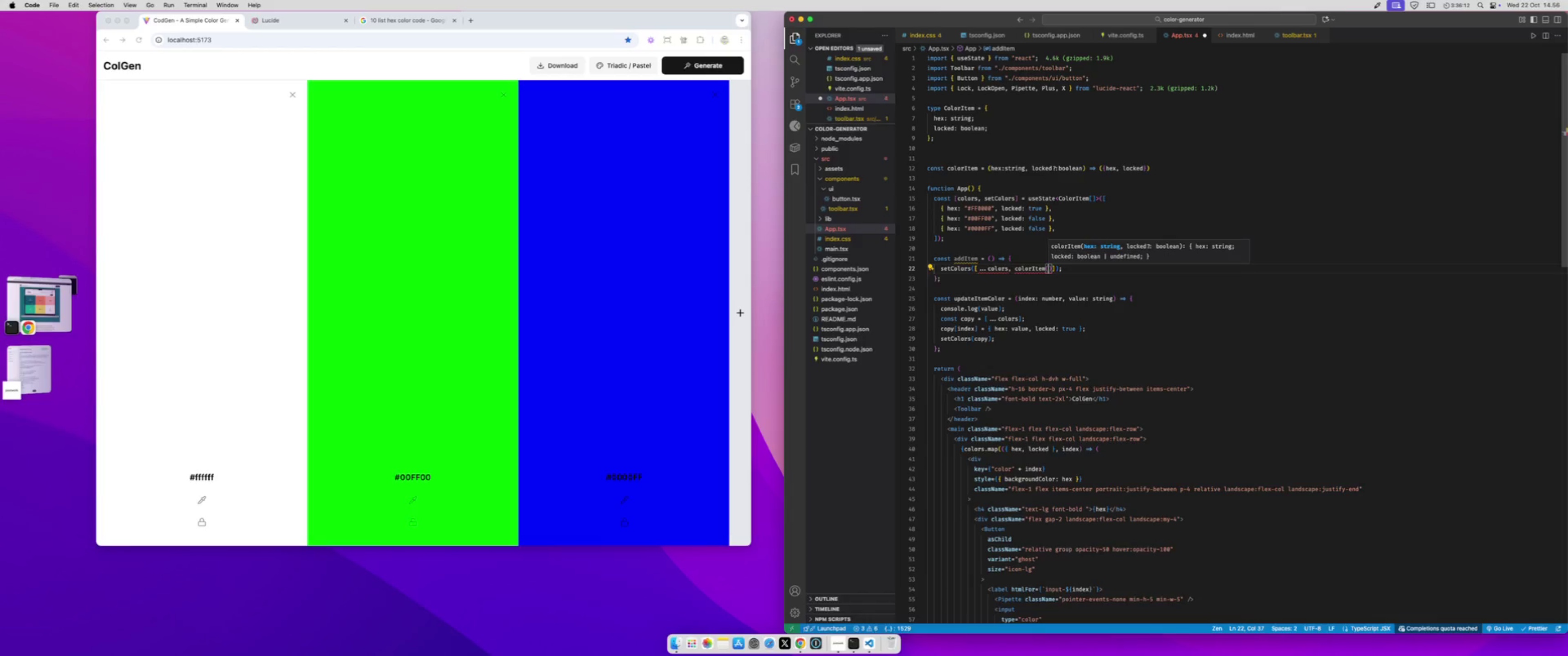 
key(Meta+V)
 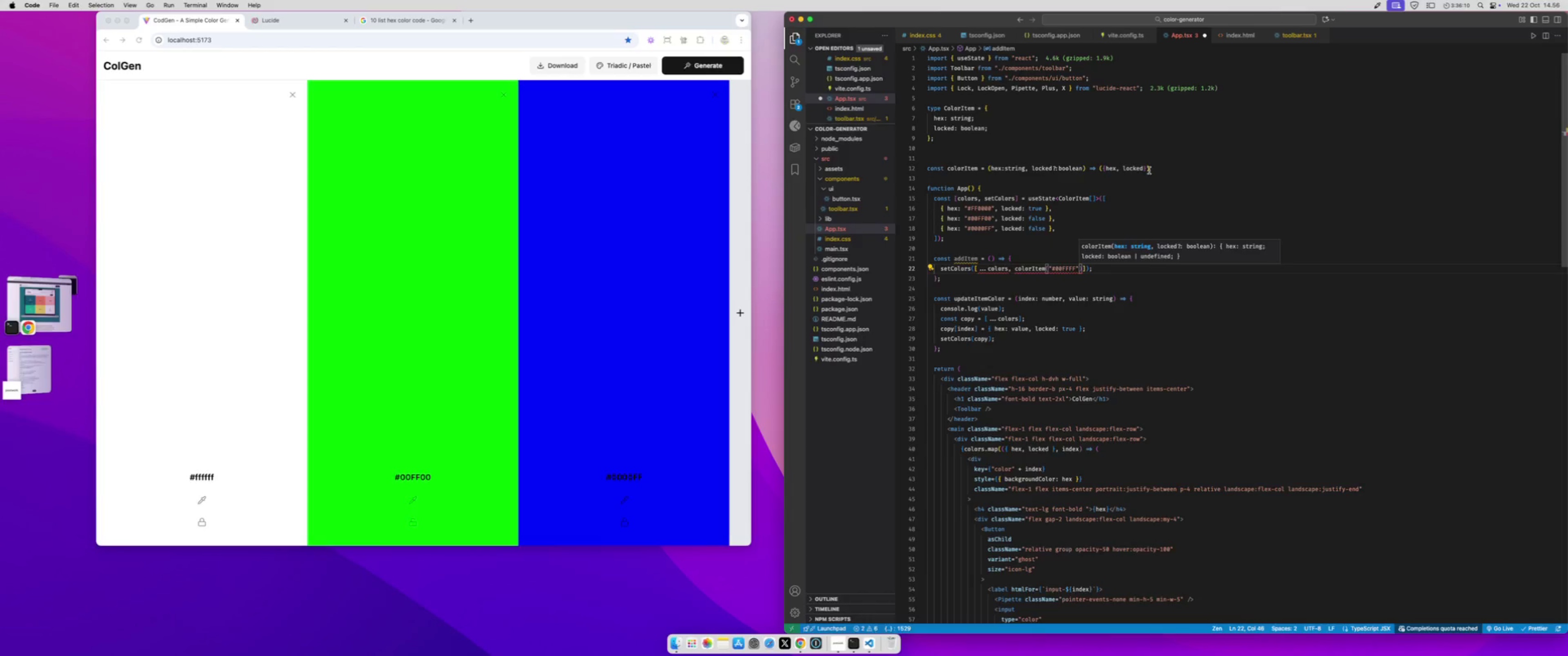 
left_click([1145, 169])
 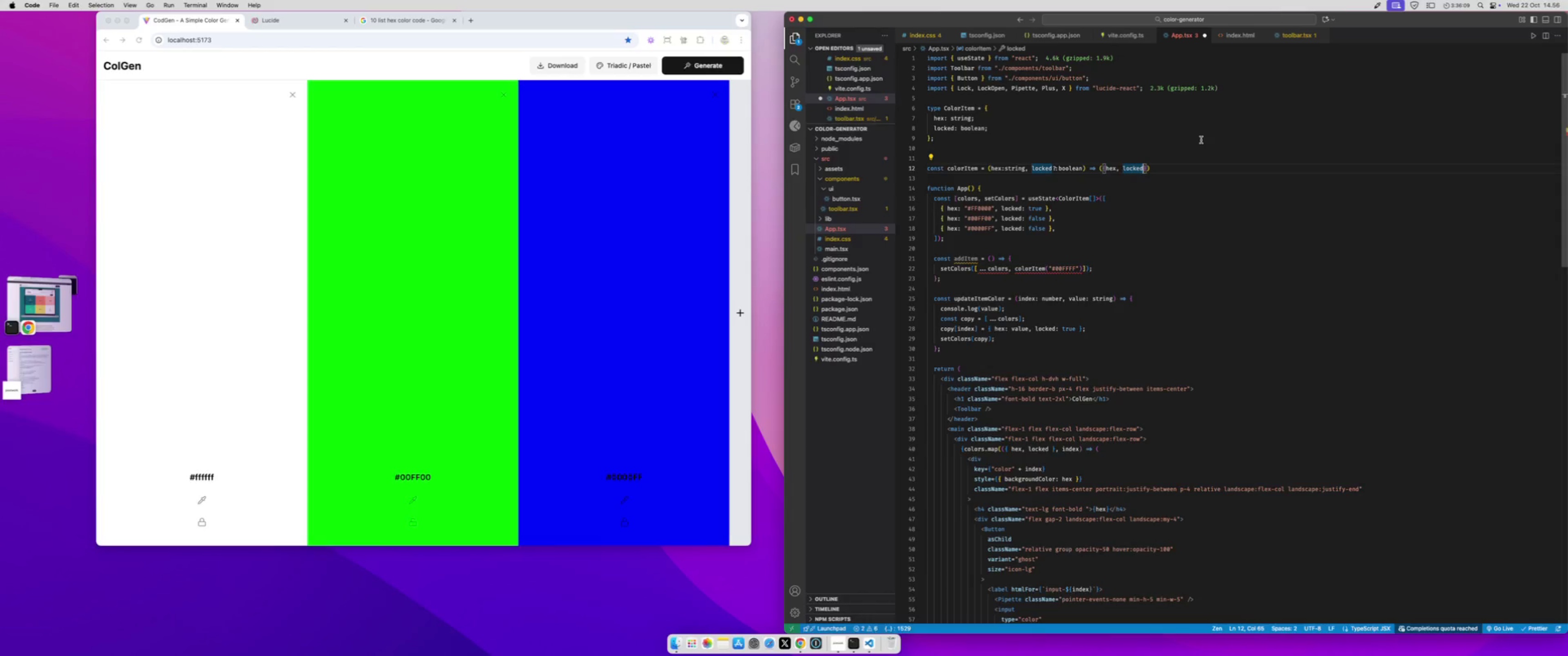 
type(: lock)
 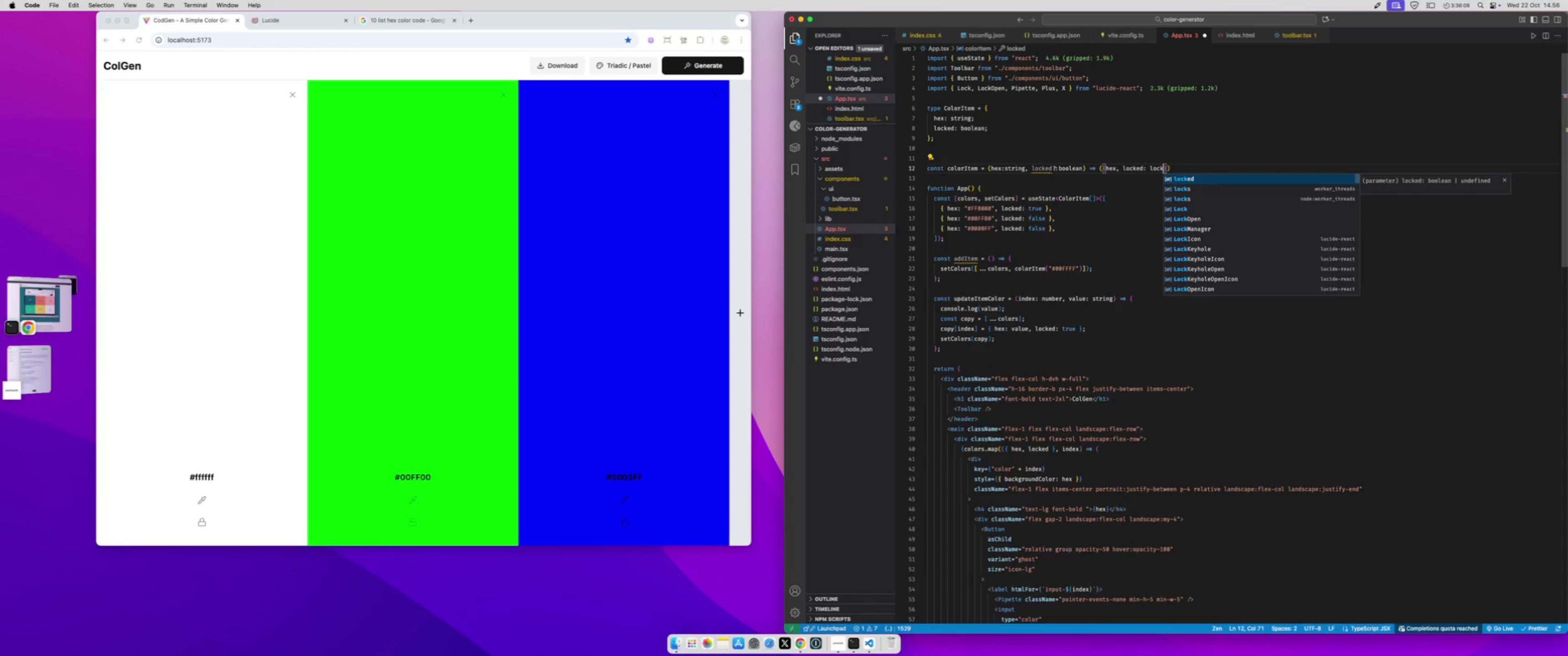 
key(Enter)
 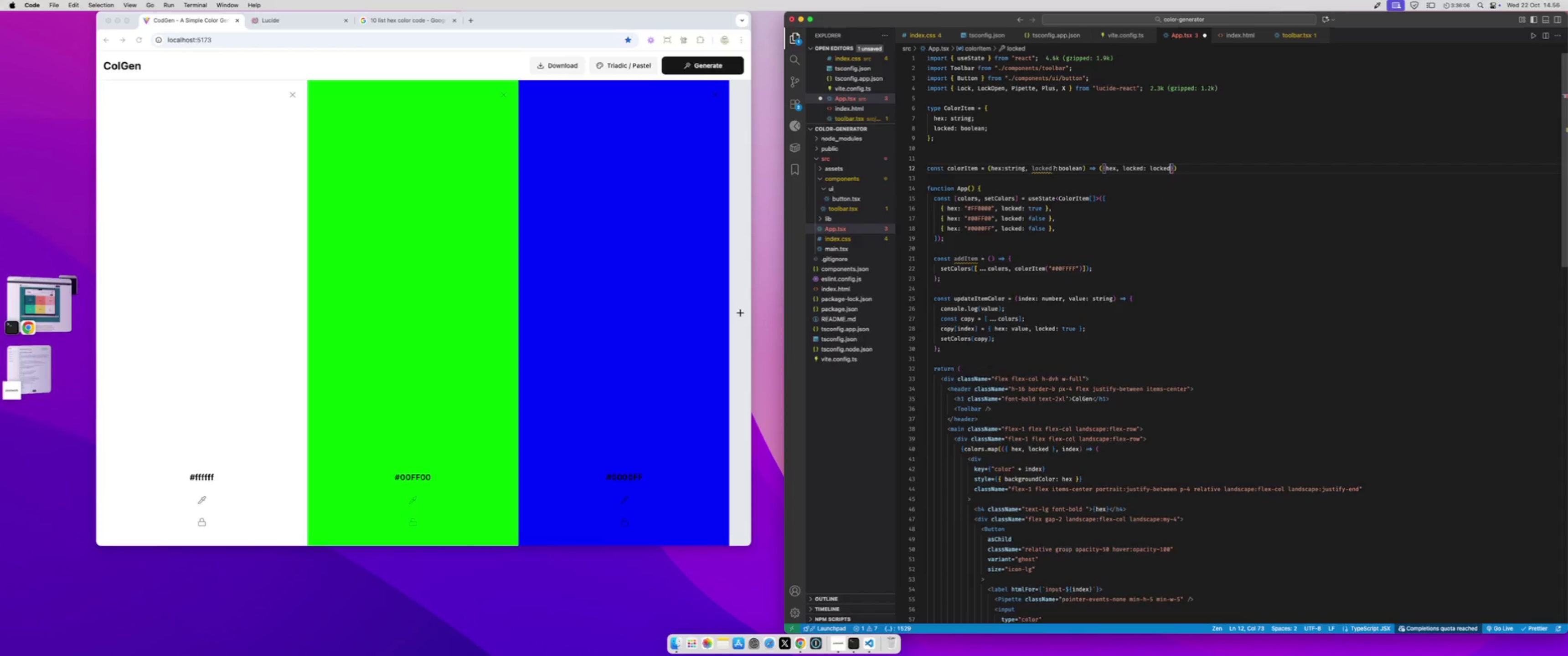 
type( || fal)
 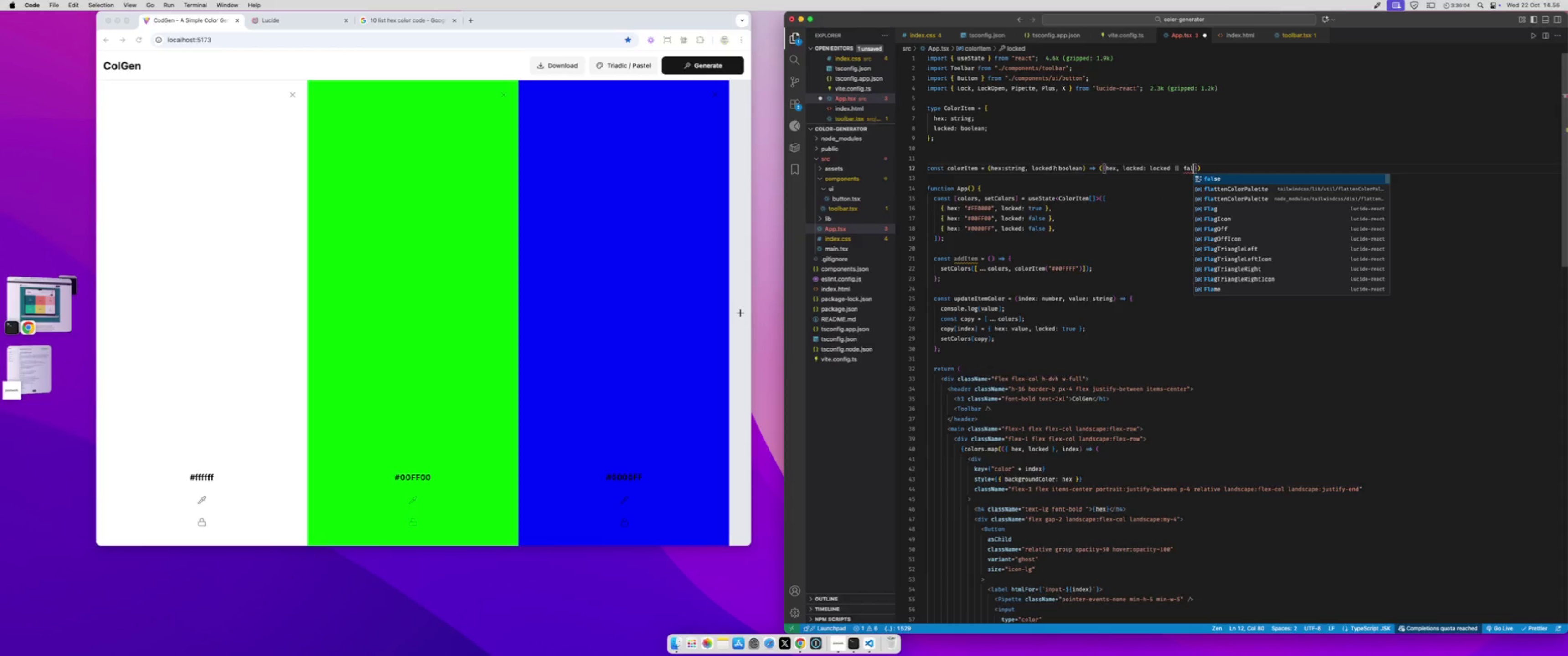 
key(Meta+Z)
 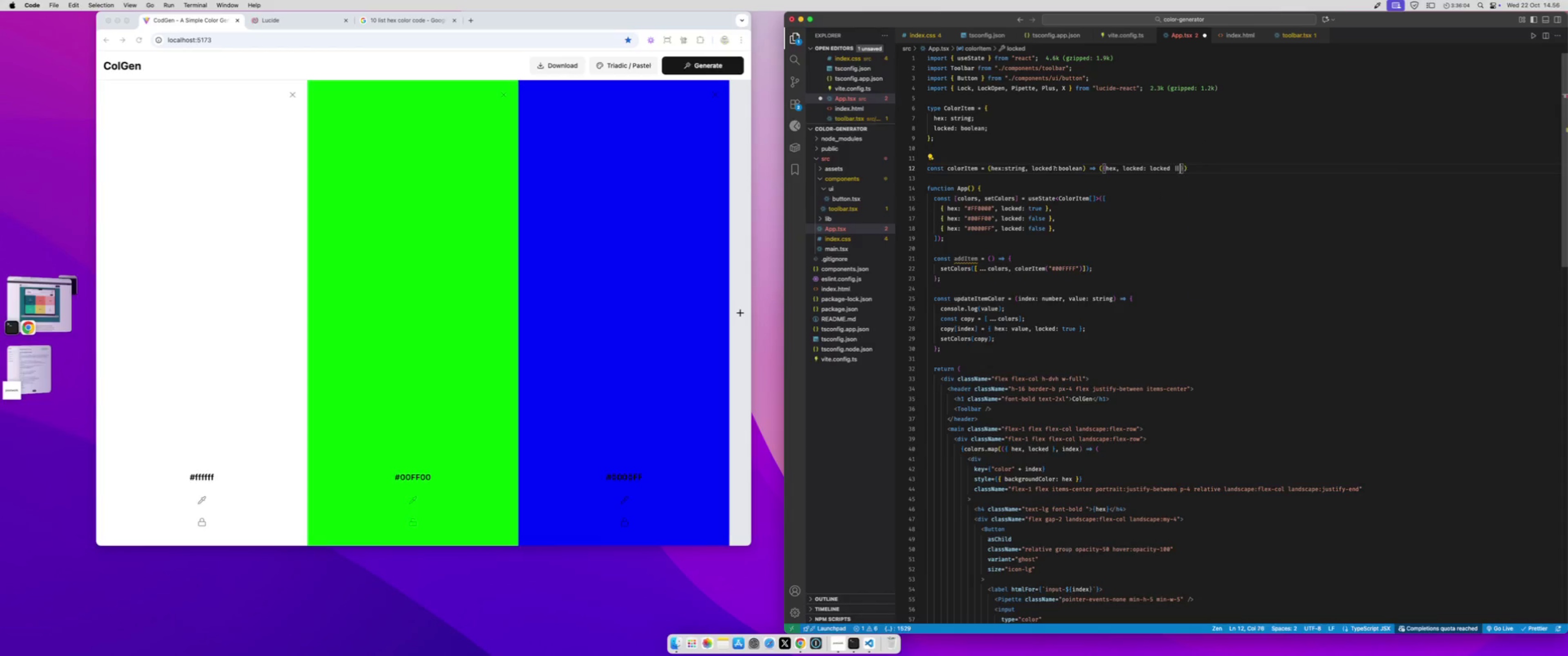 
key(Meta+Z)
 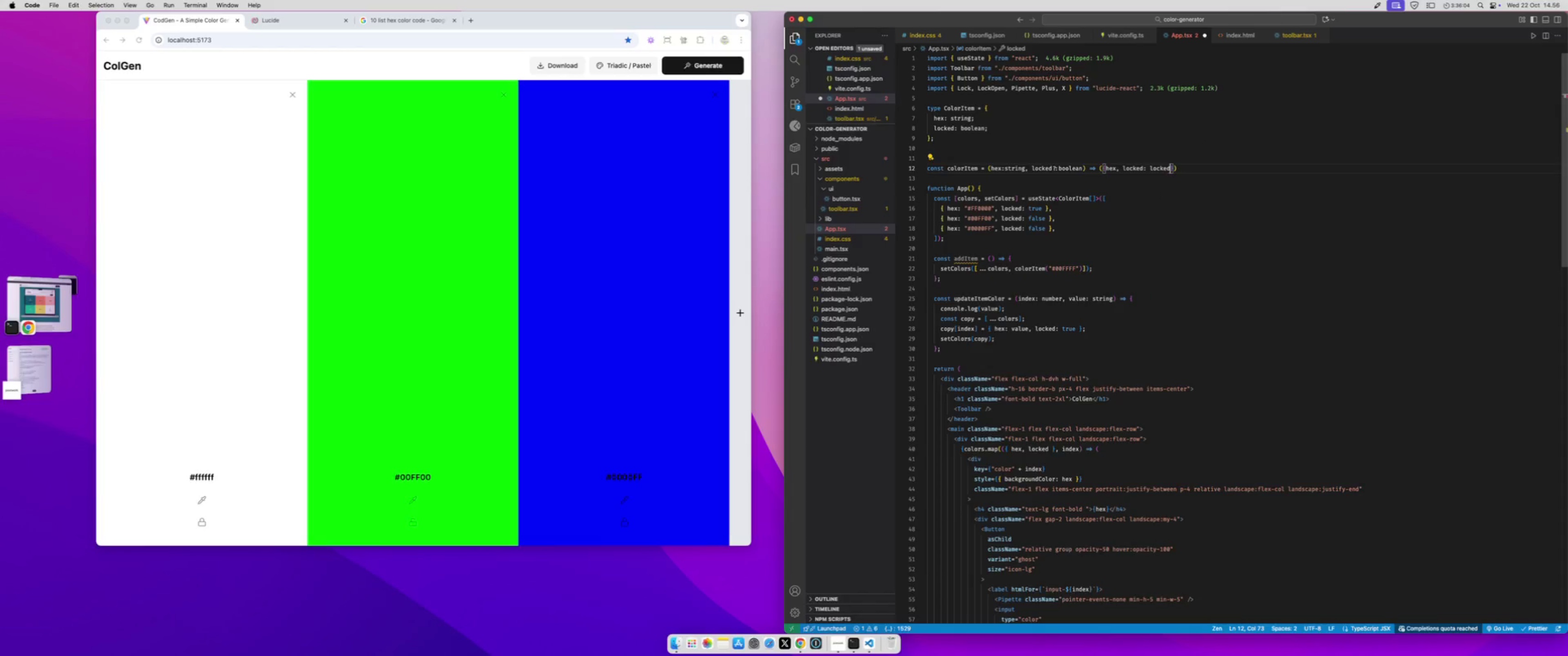 
key(Meta+Z)
 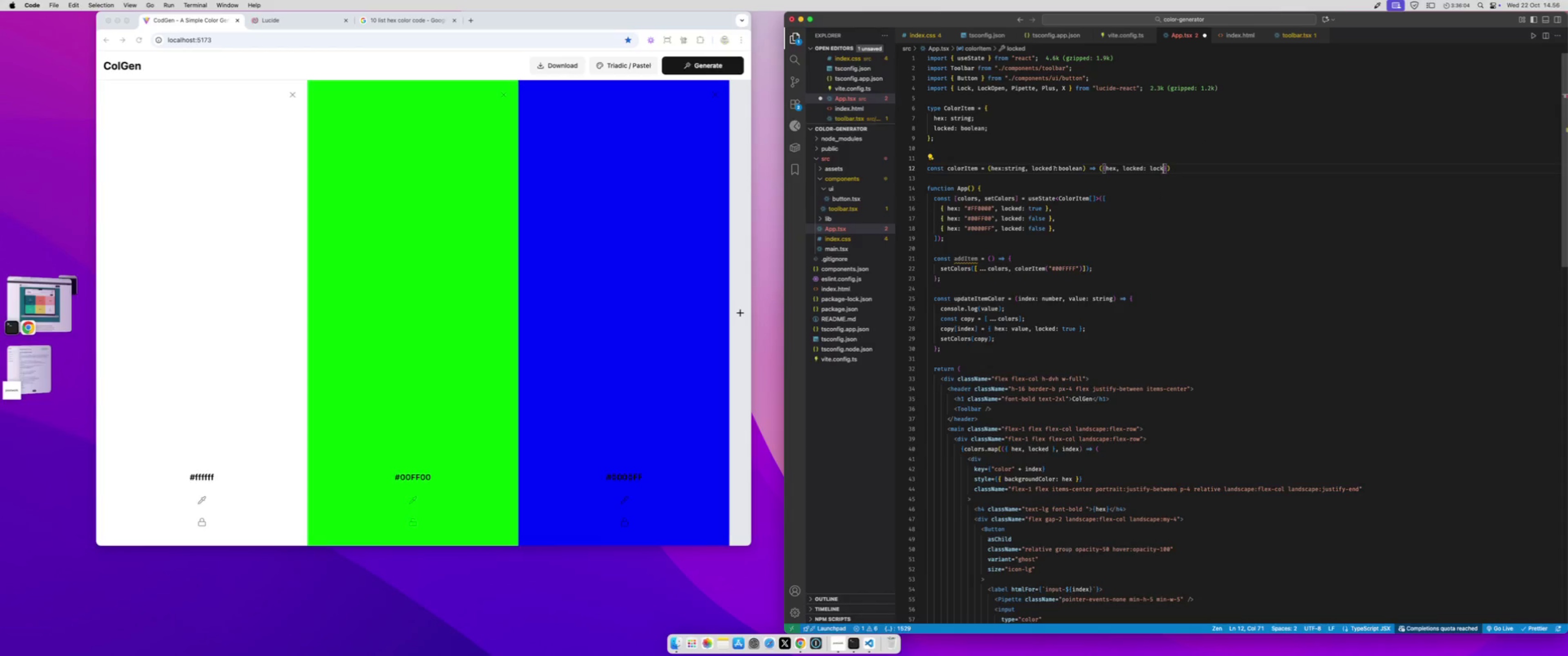 
key(Meta+Z)
 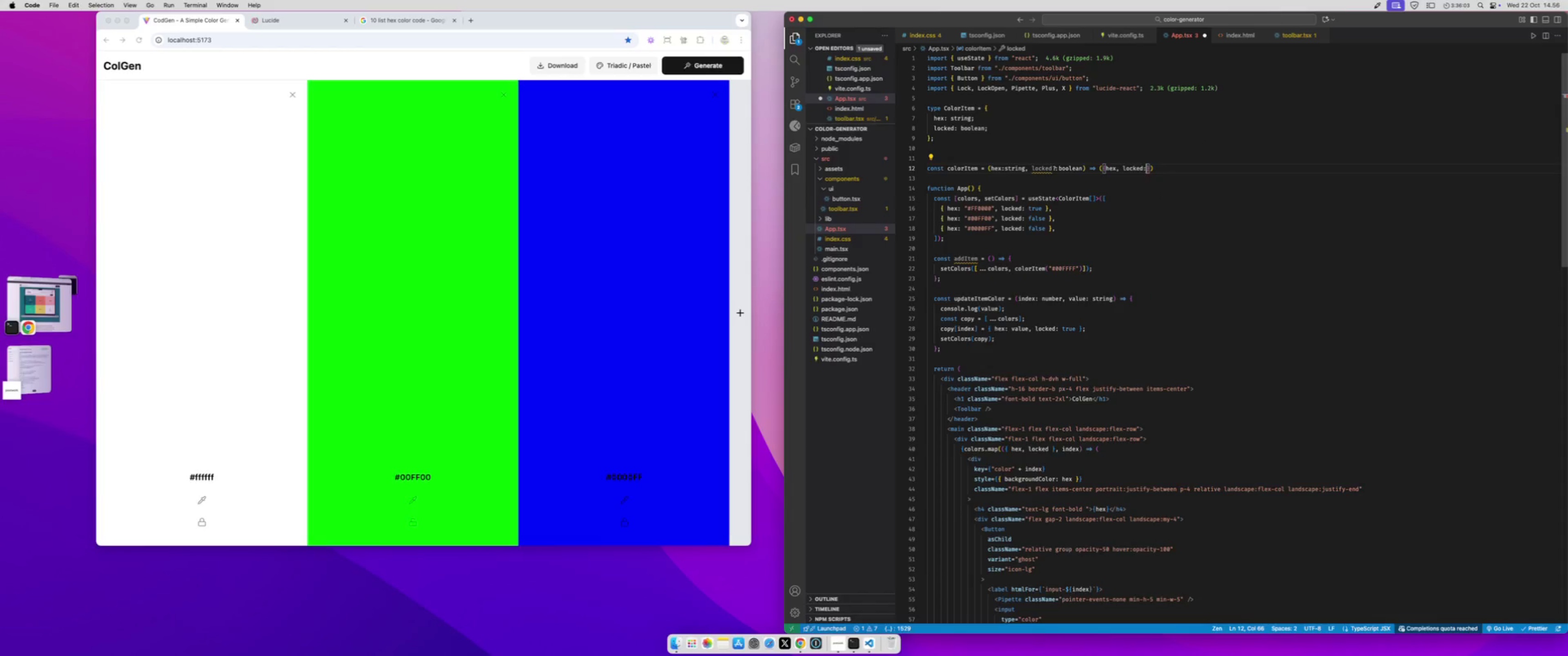 
key(Meta+Z)
 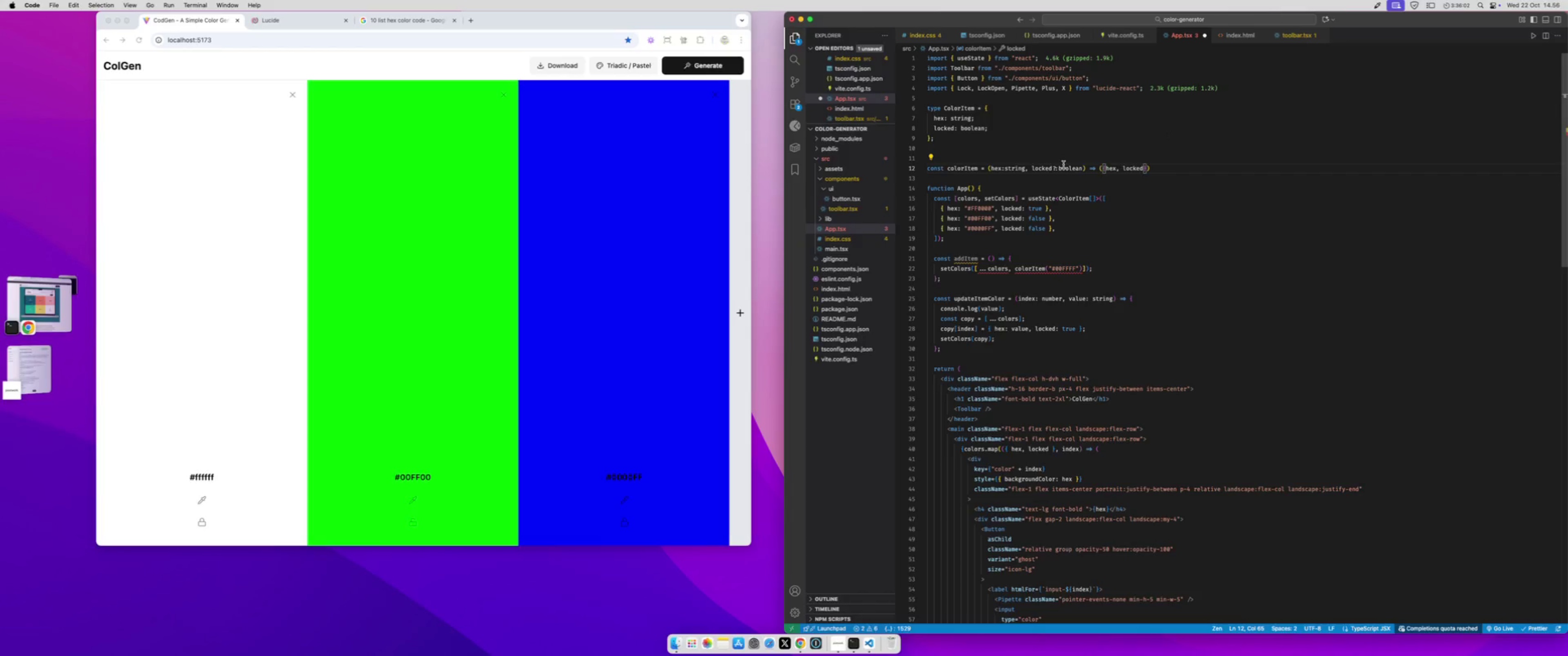 
double_click([1063, 164])
 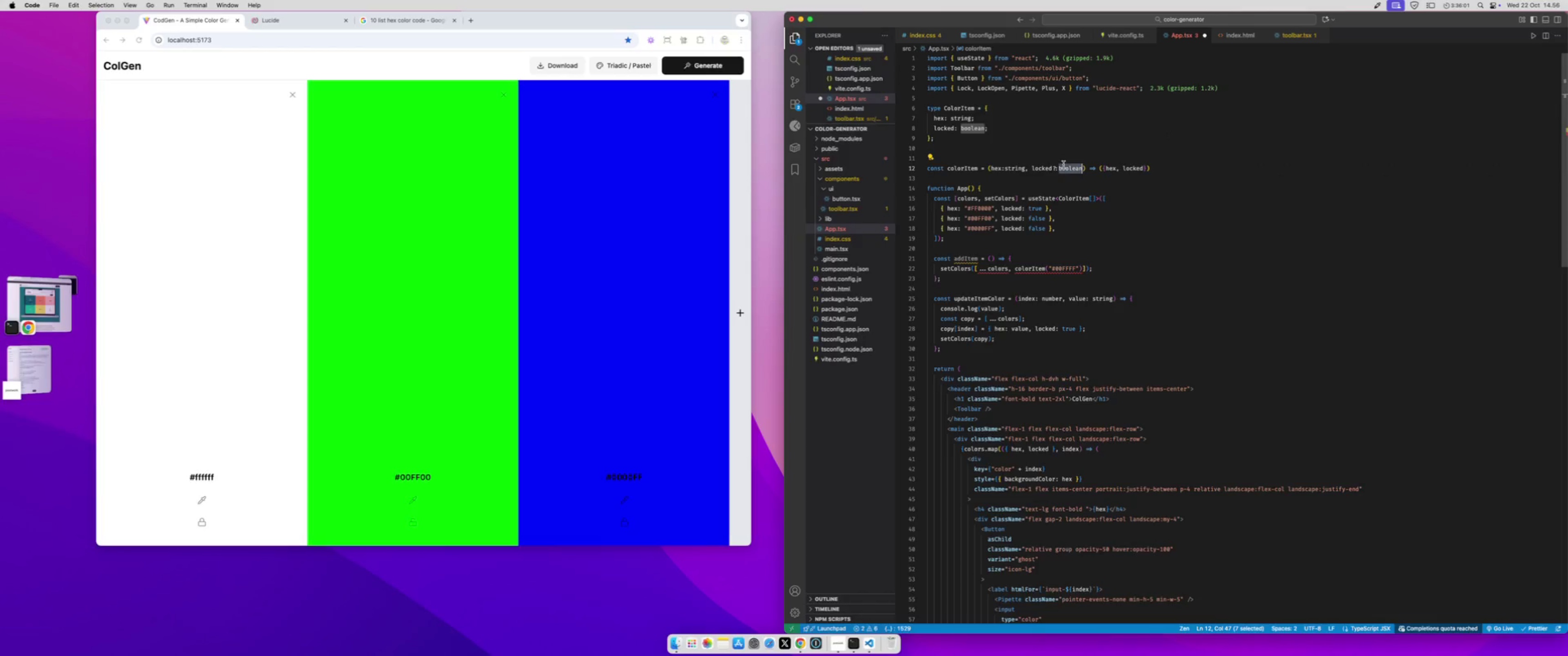 
key(Backspace)
key(Backspace)
key(Backspace)
type(=false)
 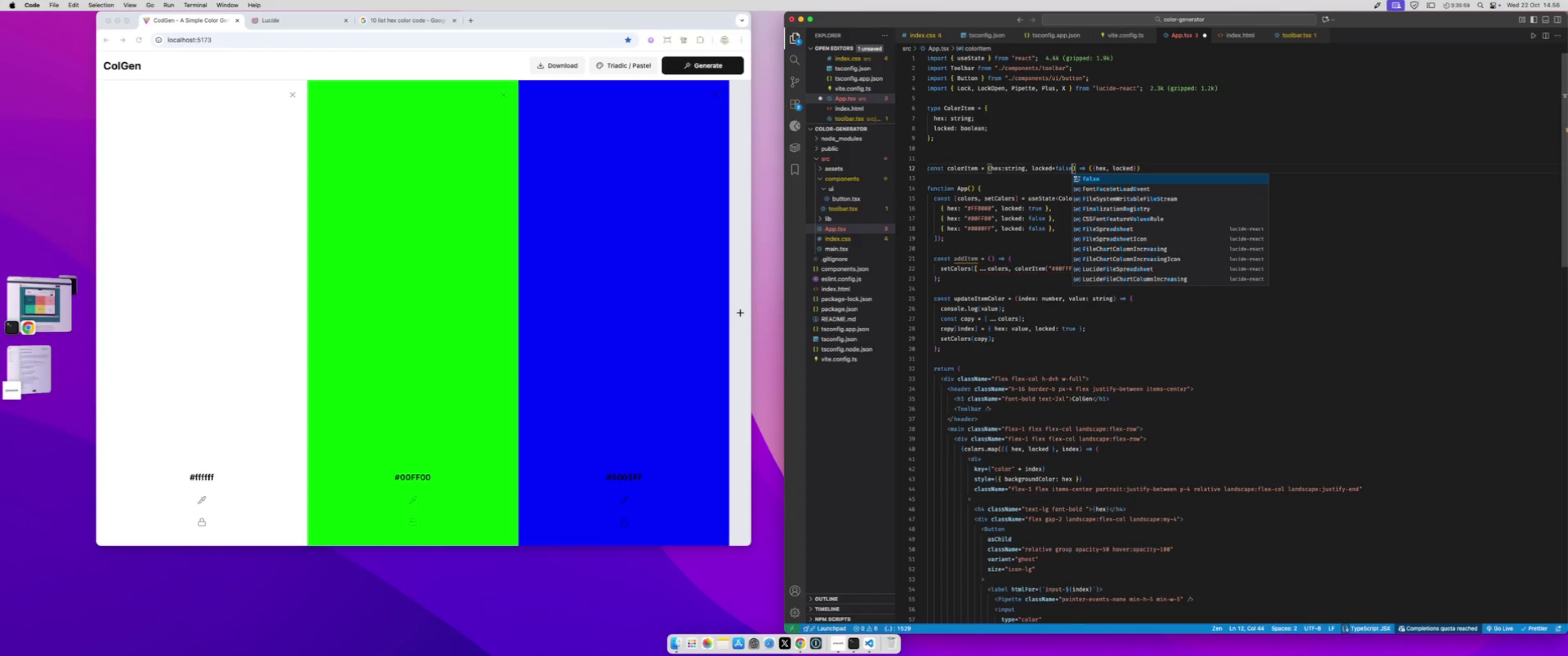 
scroll: coordinate [1063, 164], scroll_direction: up, amount: 1.0
 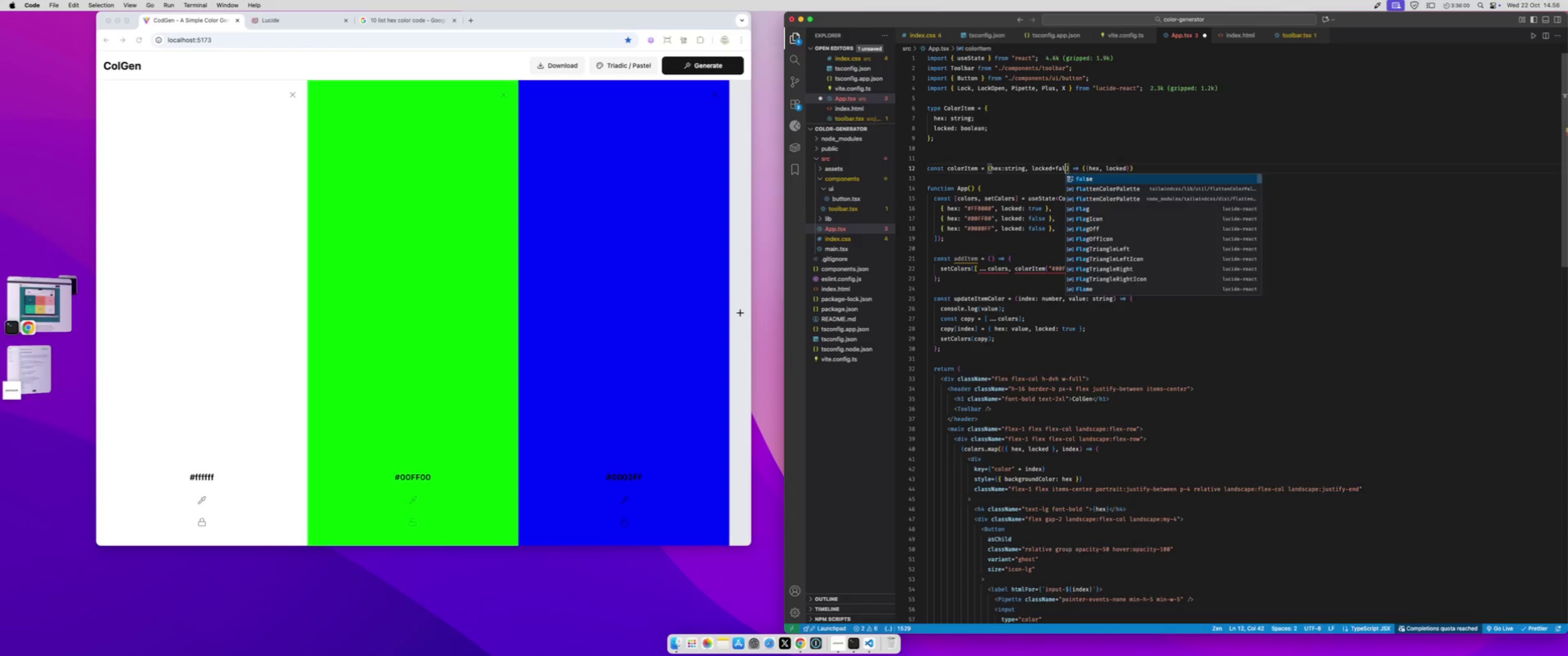 
key(Meta+S)
 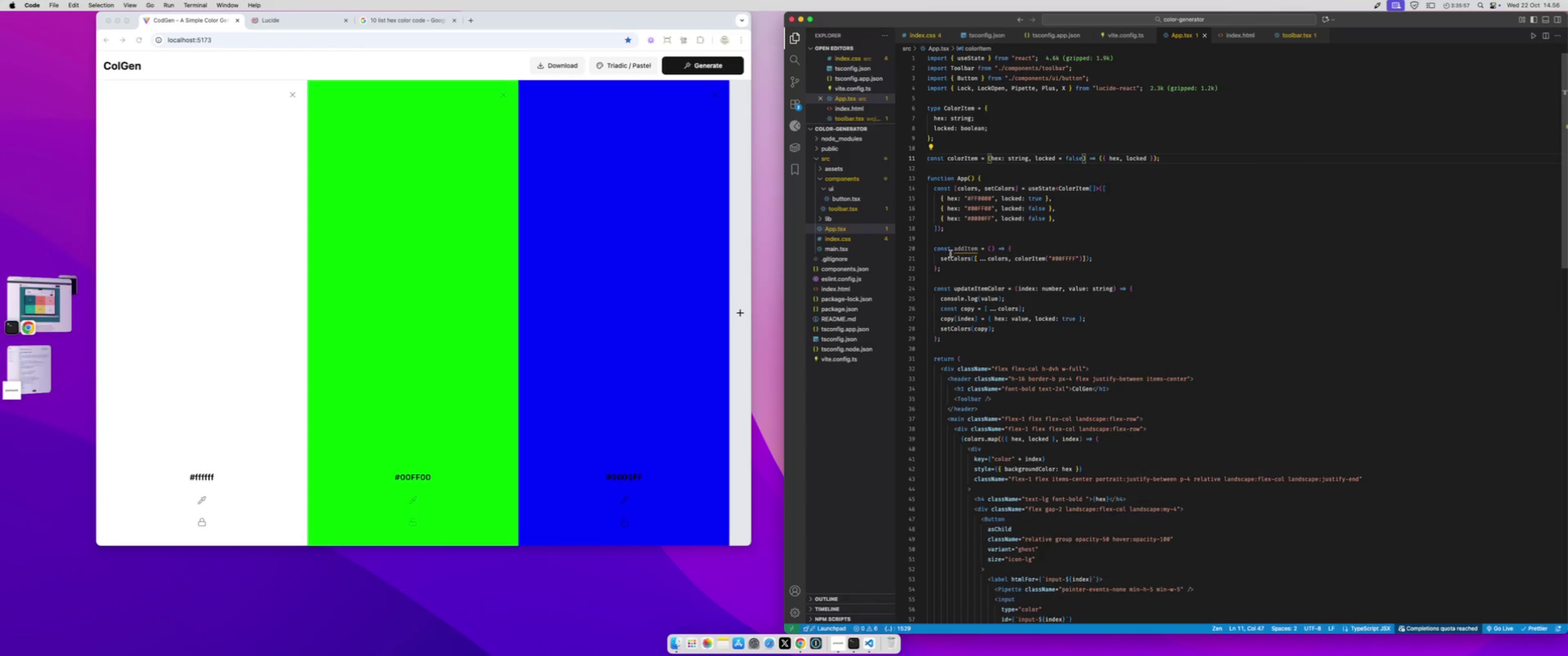 
double_click([965, 245])
 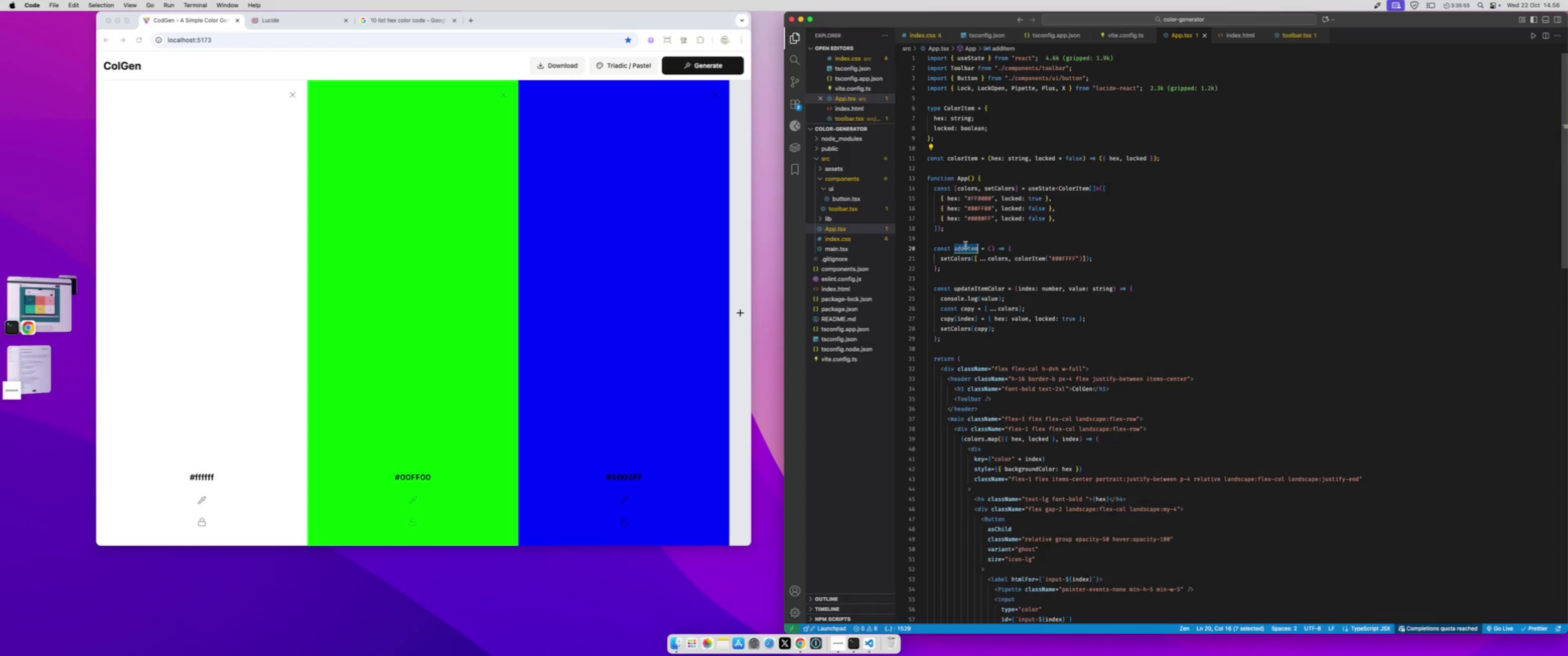 
key(Meta+C)
 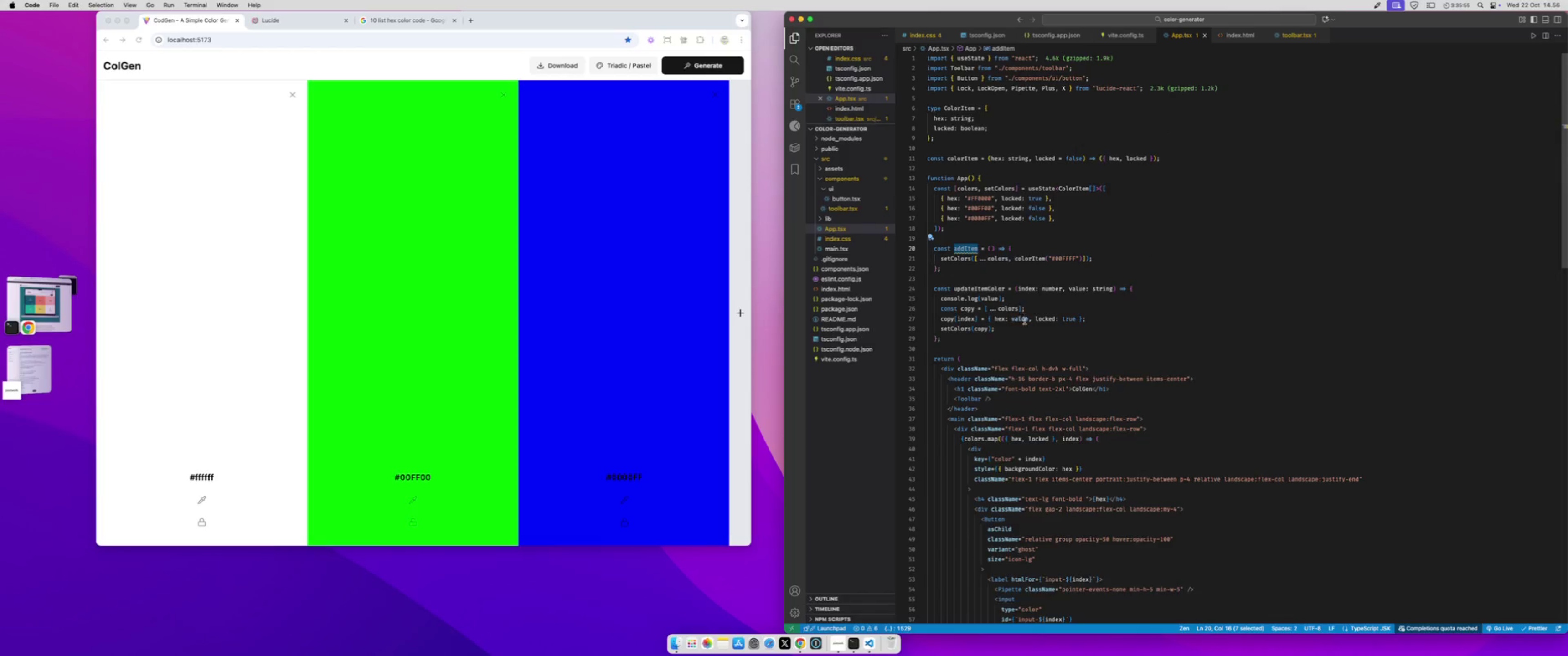 
scroll: coordinate [1040, 351], scroll_direction: down, amount: 21.0
 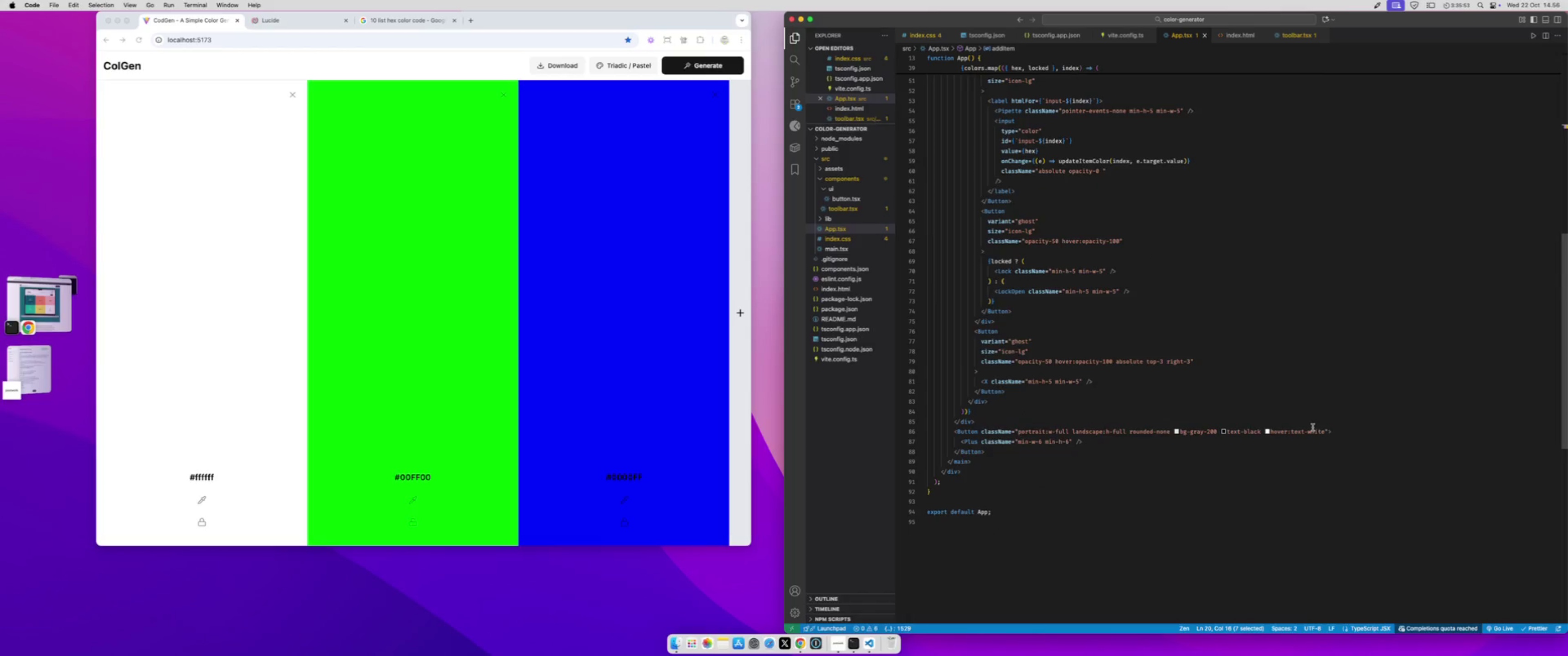 
left_click([1328, 431])
 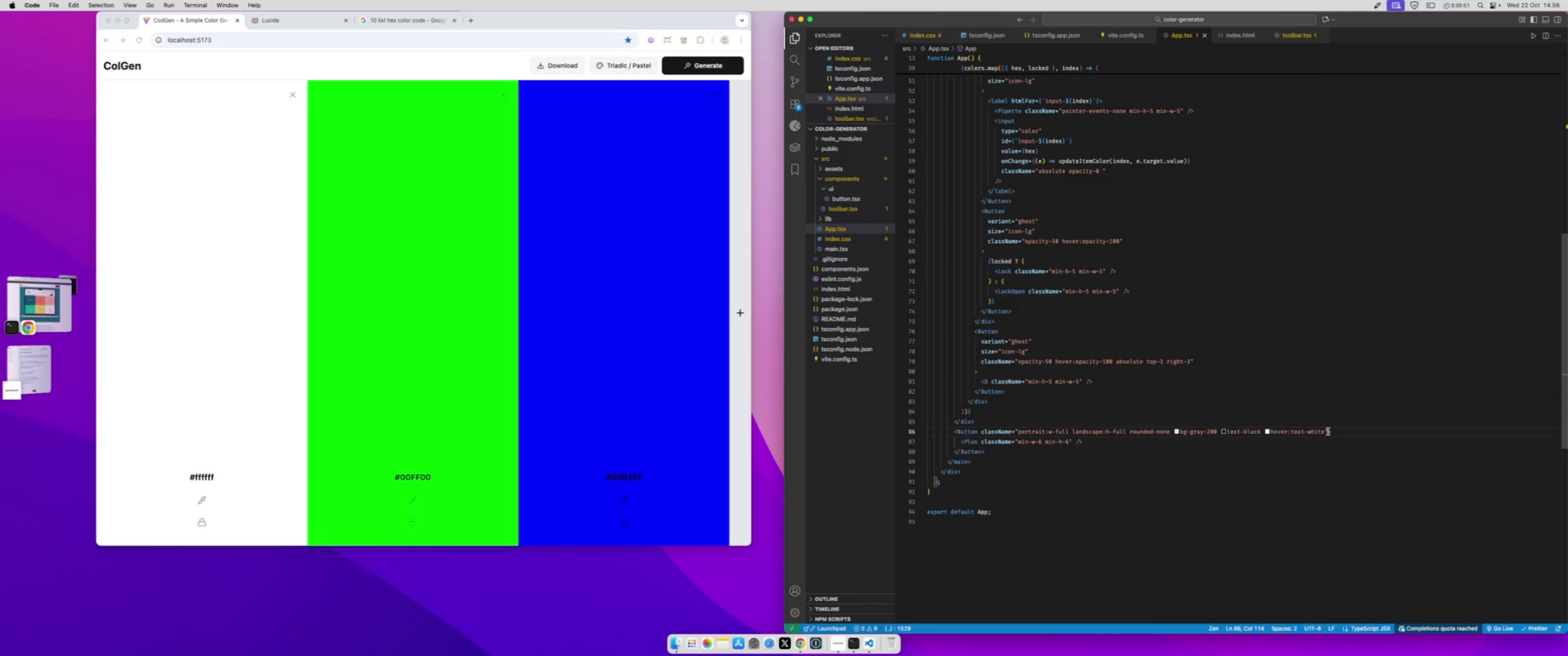 
type( onCl)
 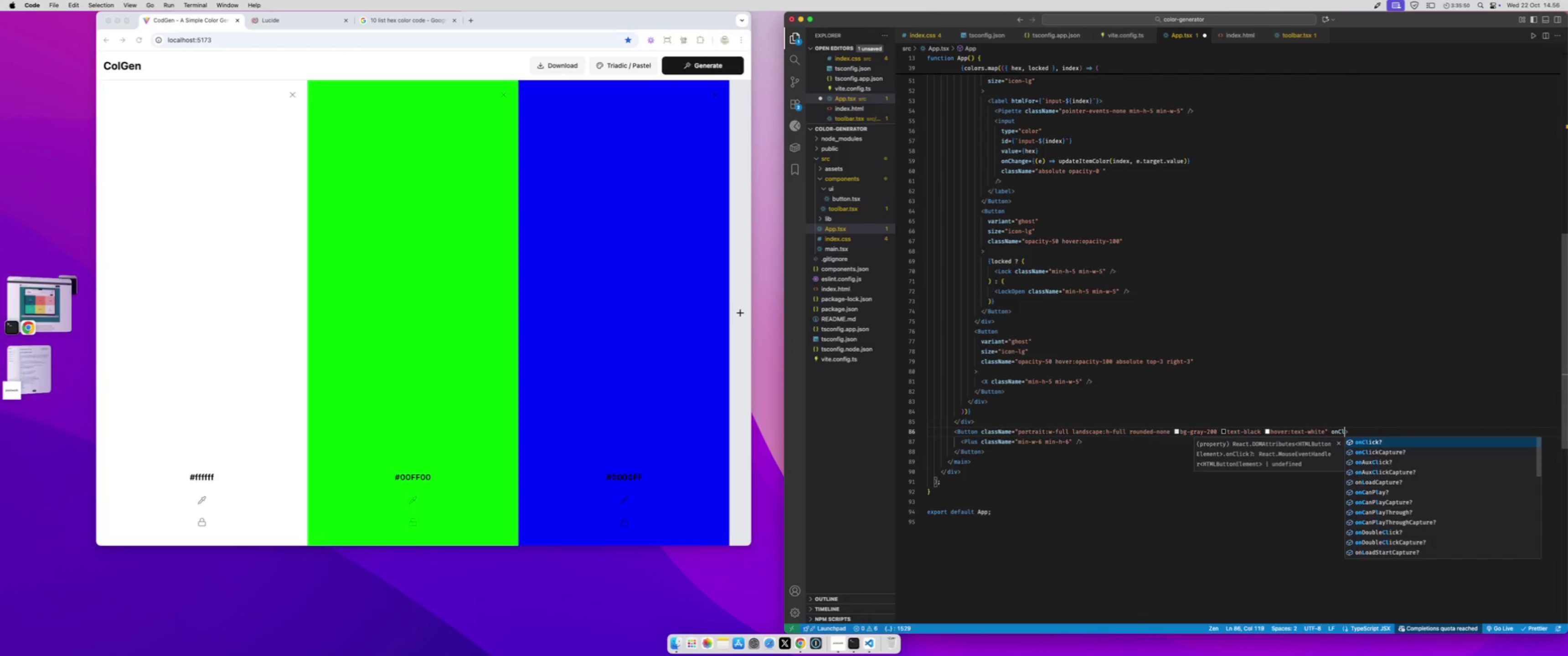 
key(Enter)
 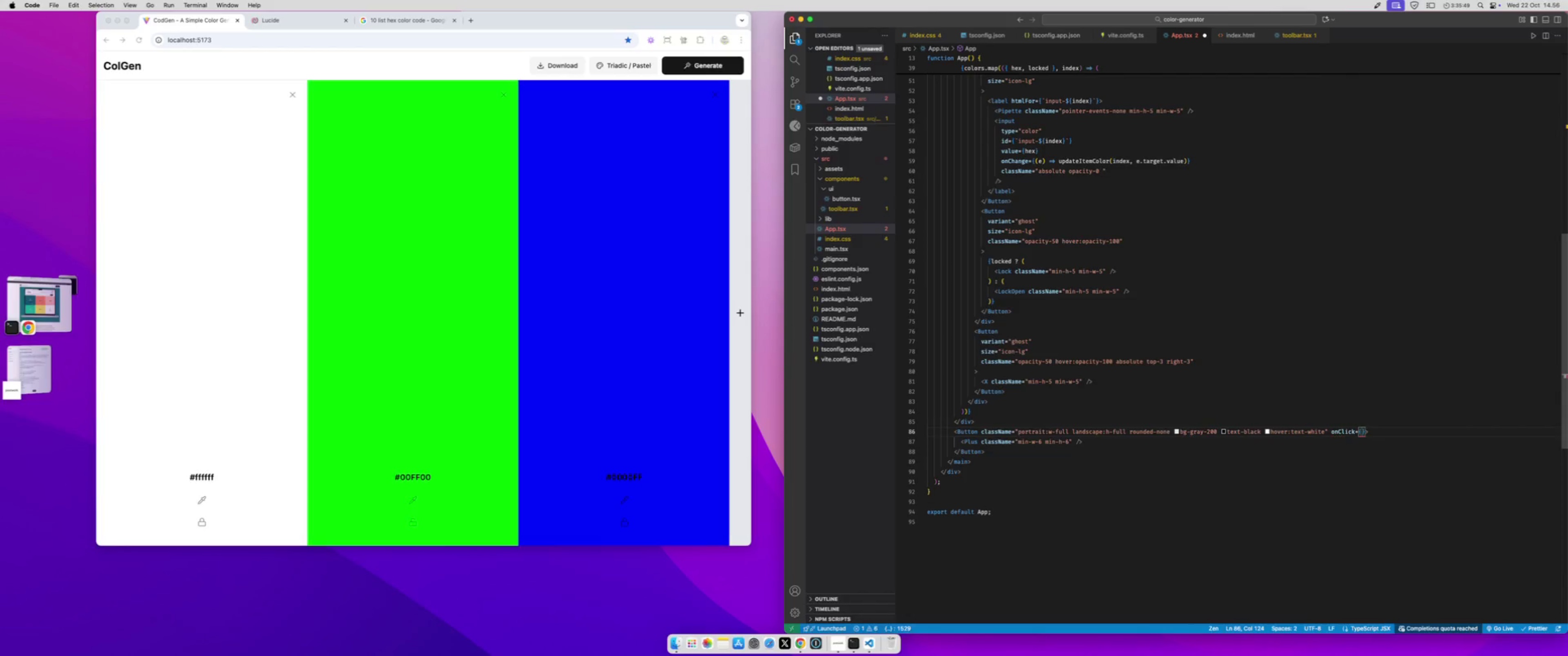 
type(addItem)
 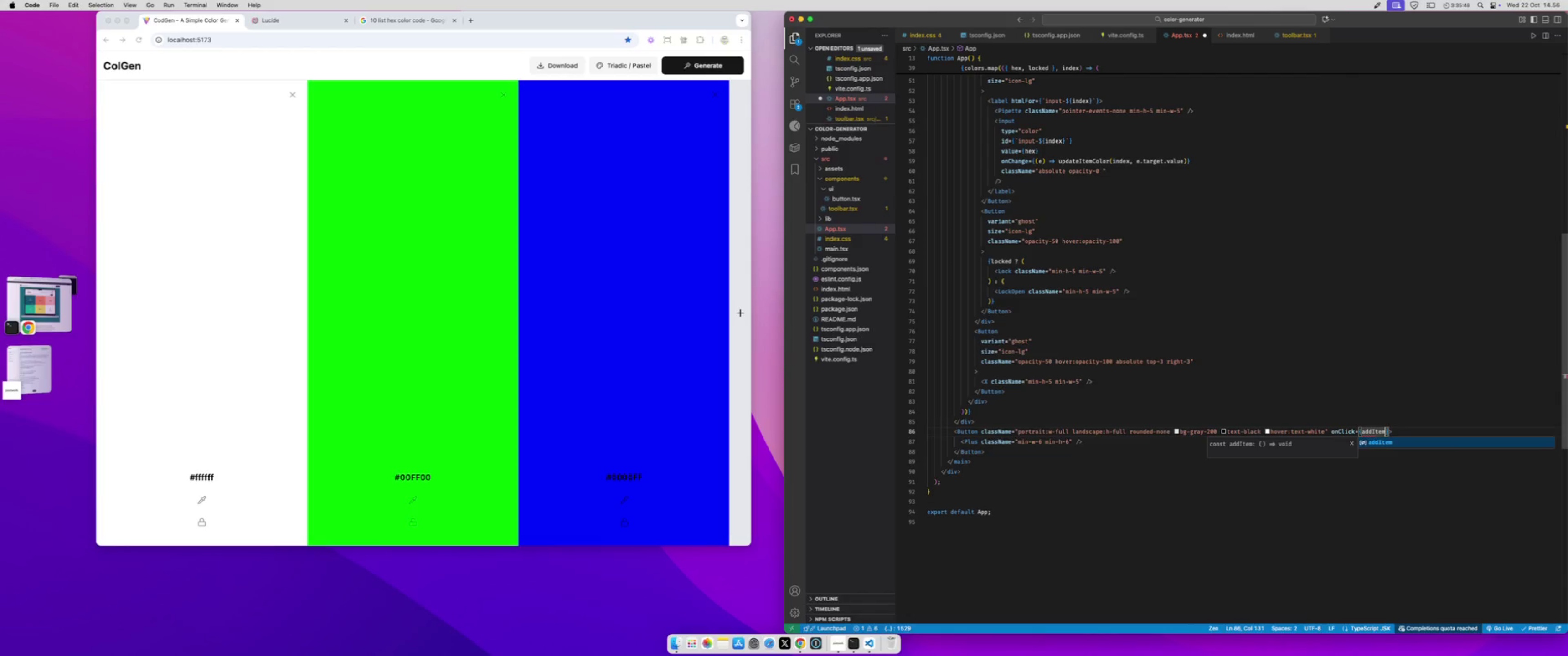 
key(Meta+S)
 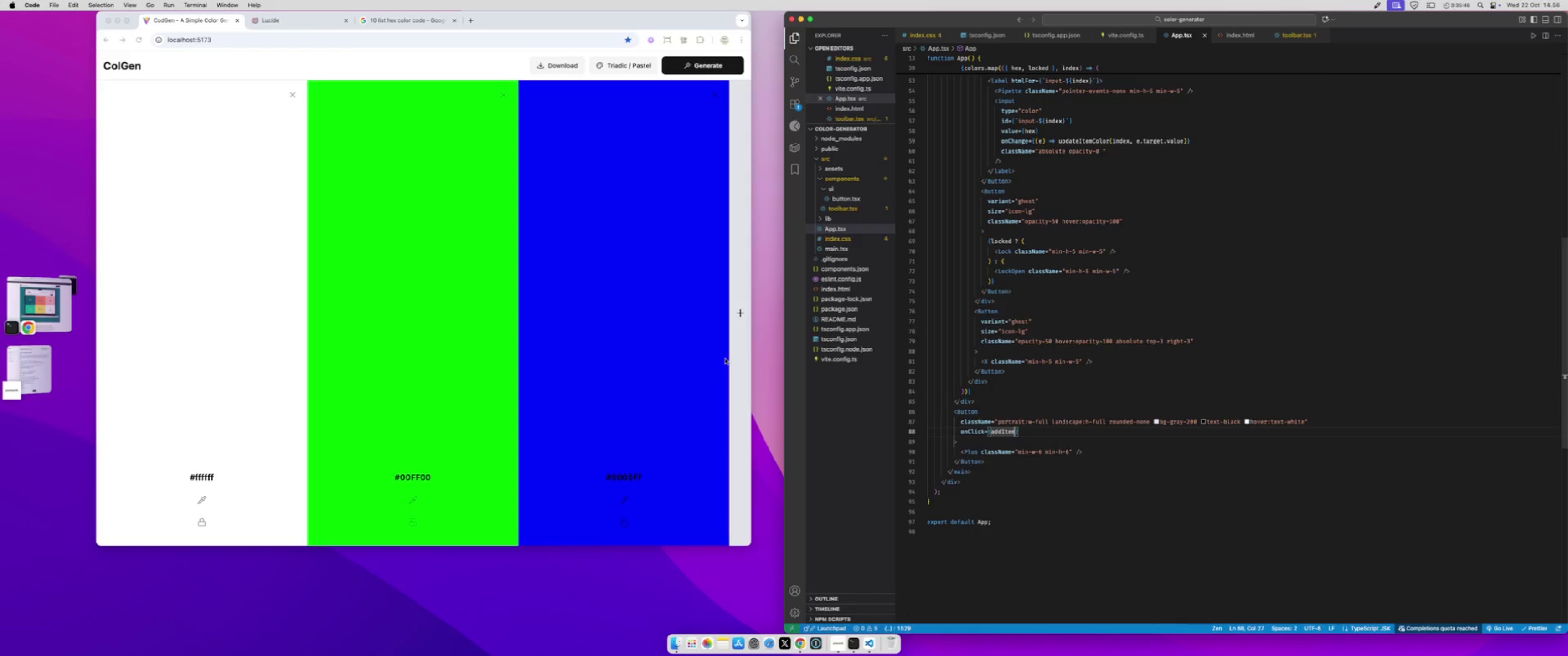 
left_click([696, 352])
 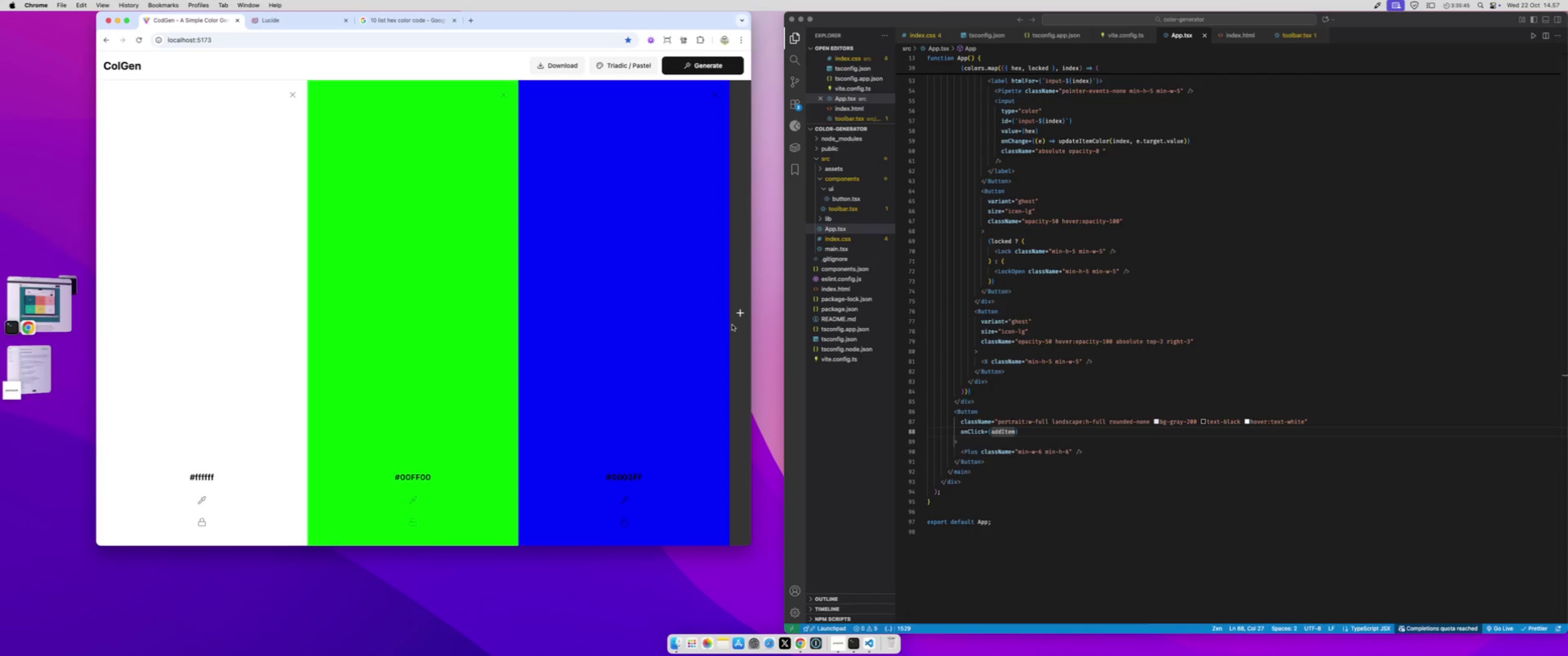 
left_click([732, 325])
 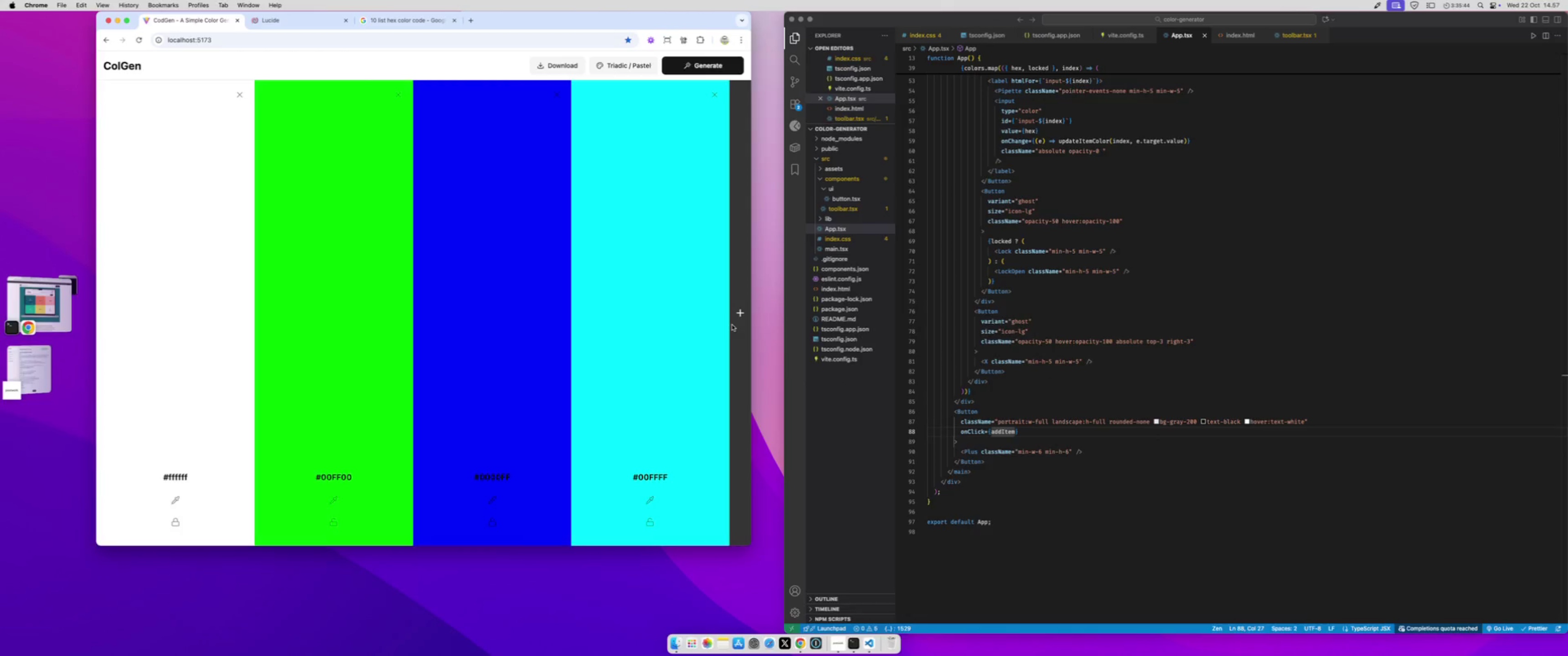 
left_click([732, 325])
 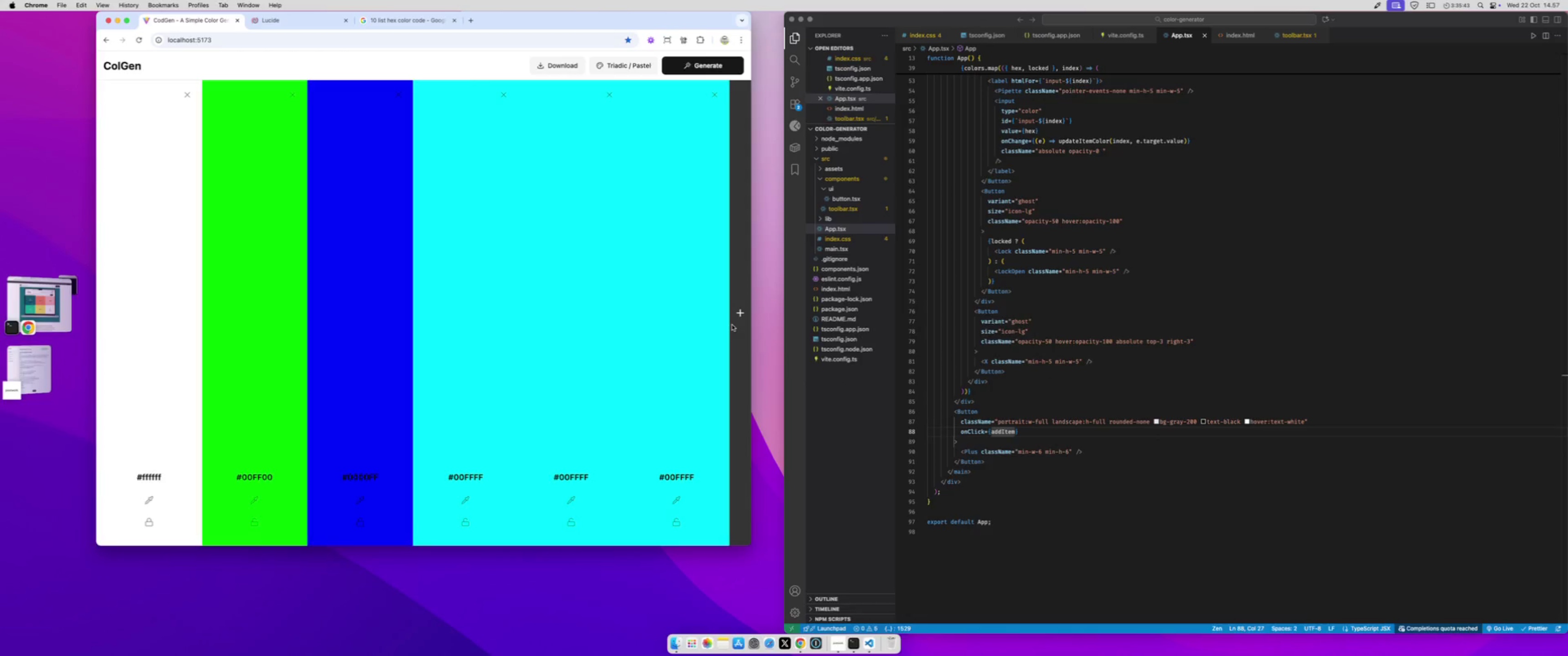 
double_click([732, 325])
 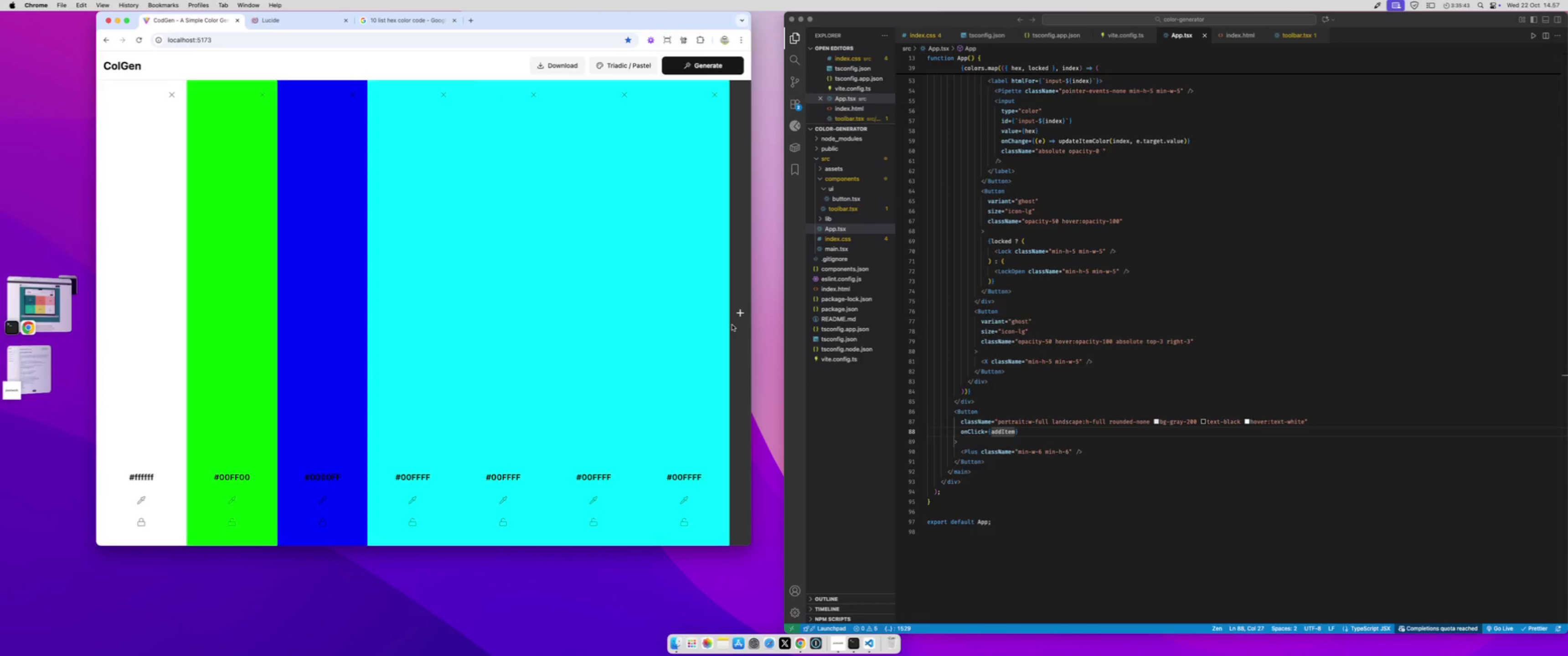 
triple_click([732, 325])
 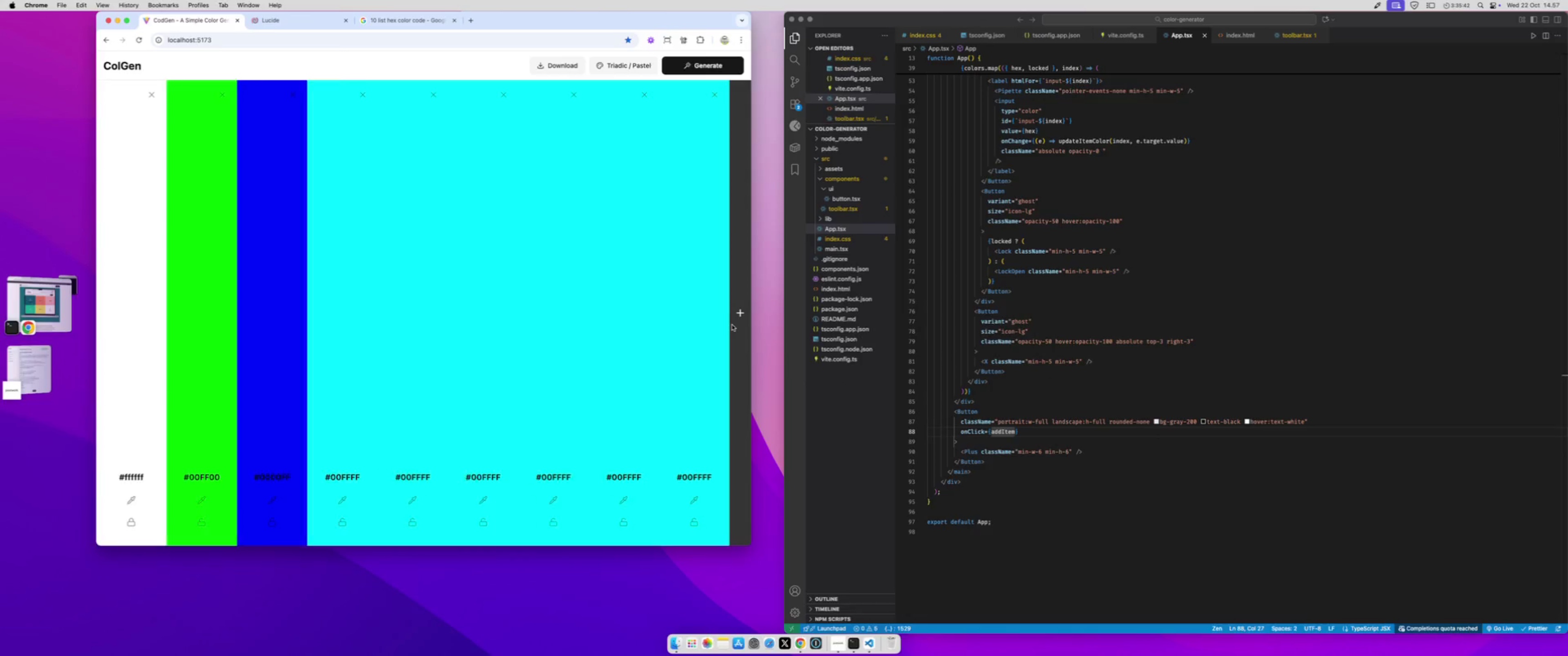 
double_click([732, 325])
 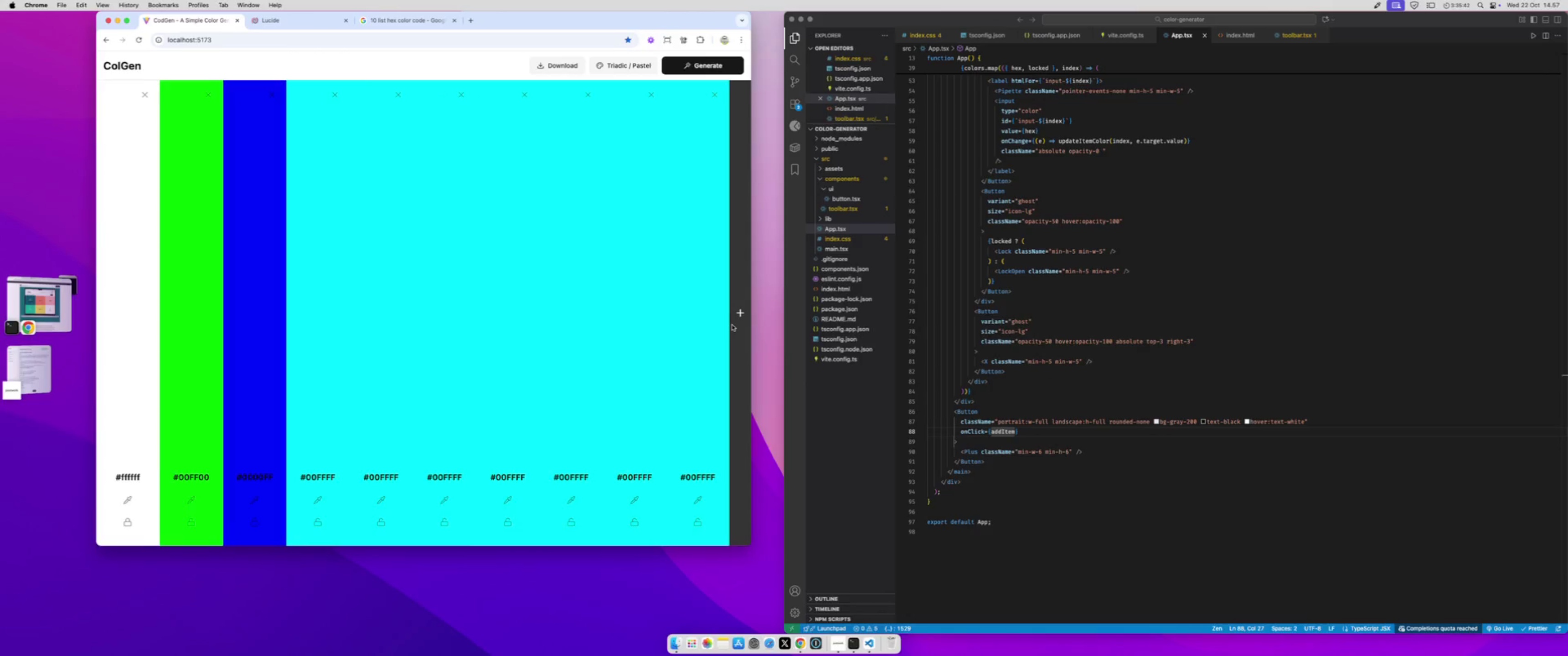 
triple_click([732, 325])
 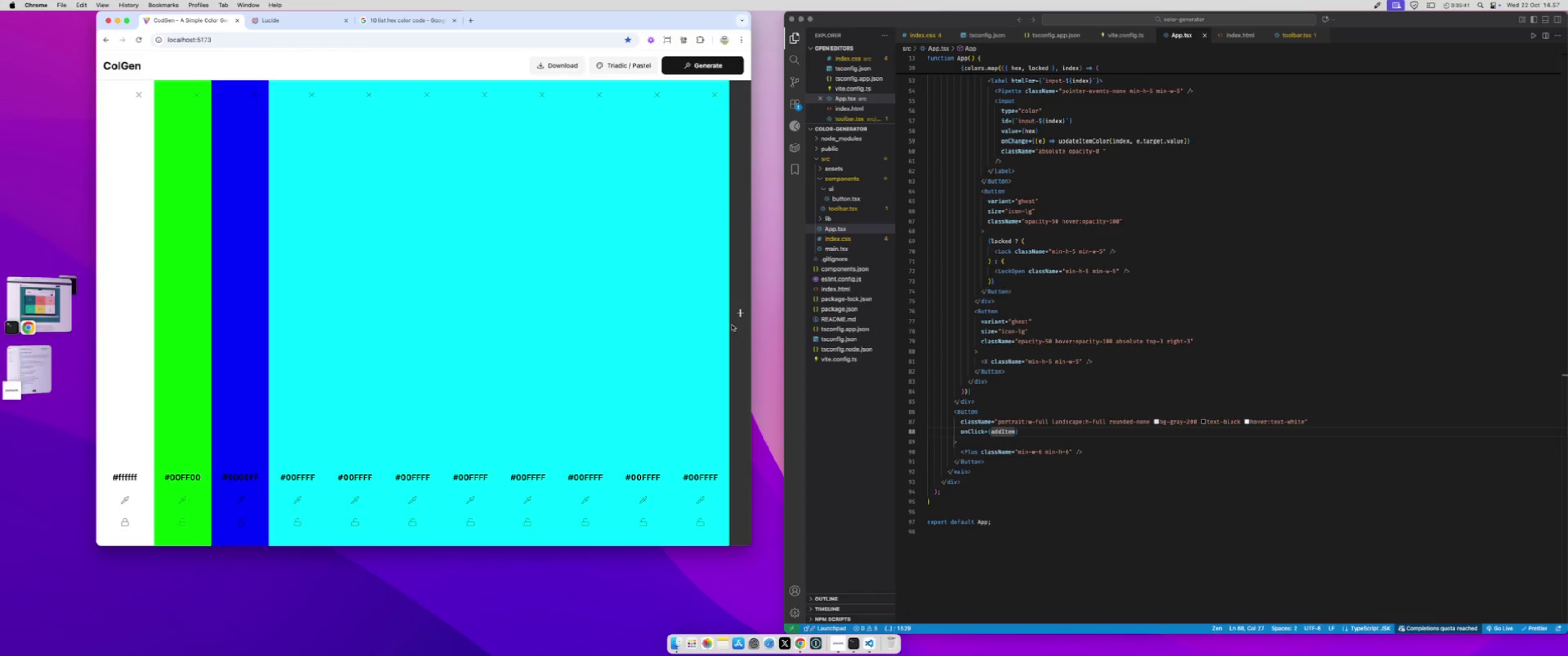 
triple_click([732, 325])
 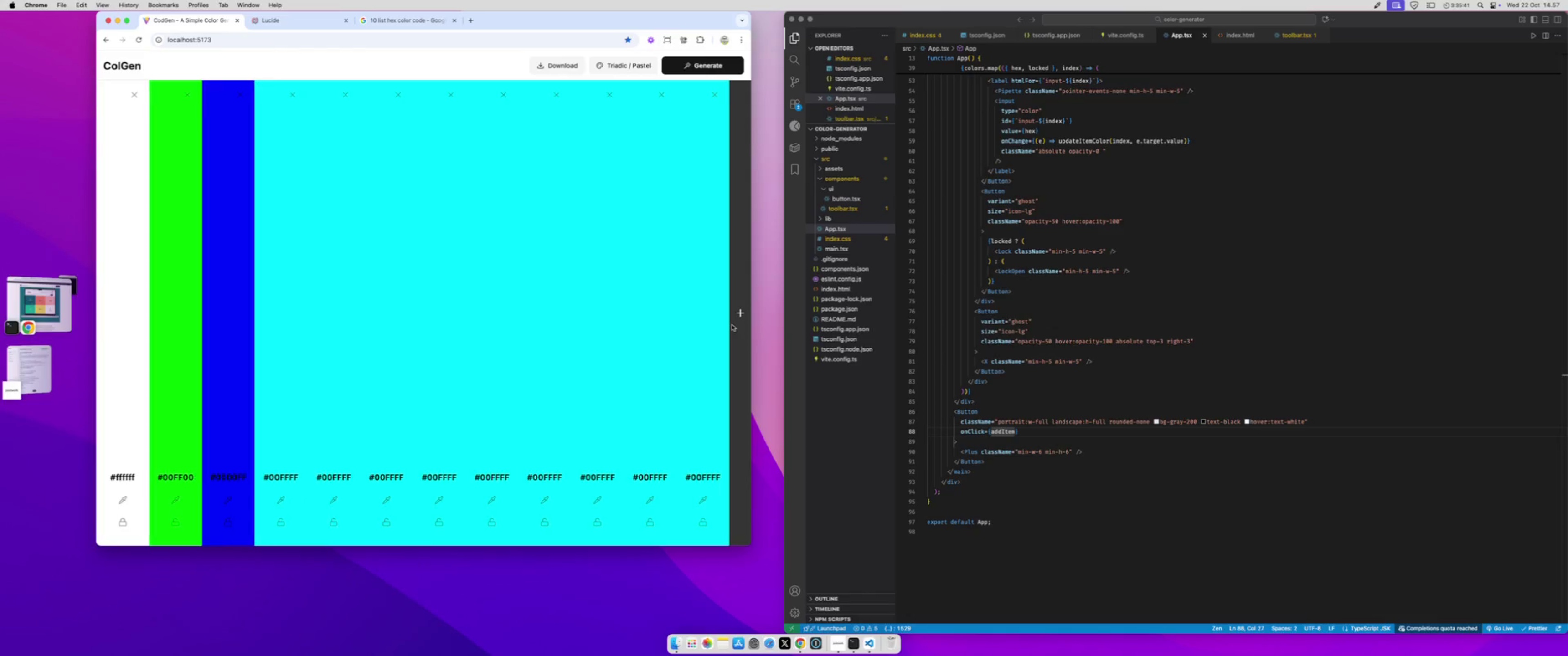 
triple_click([732, 325])
 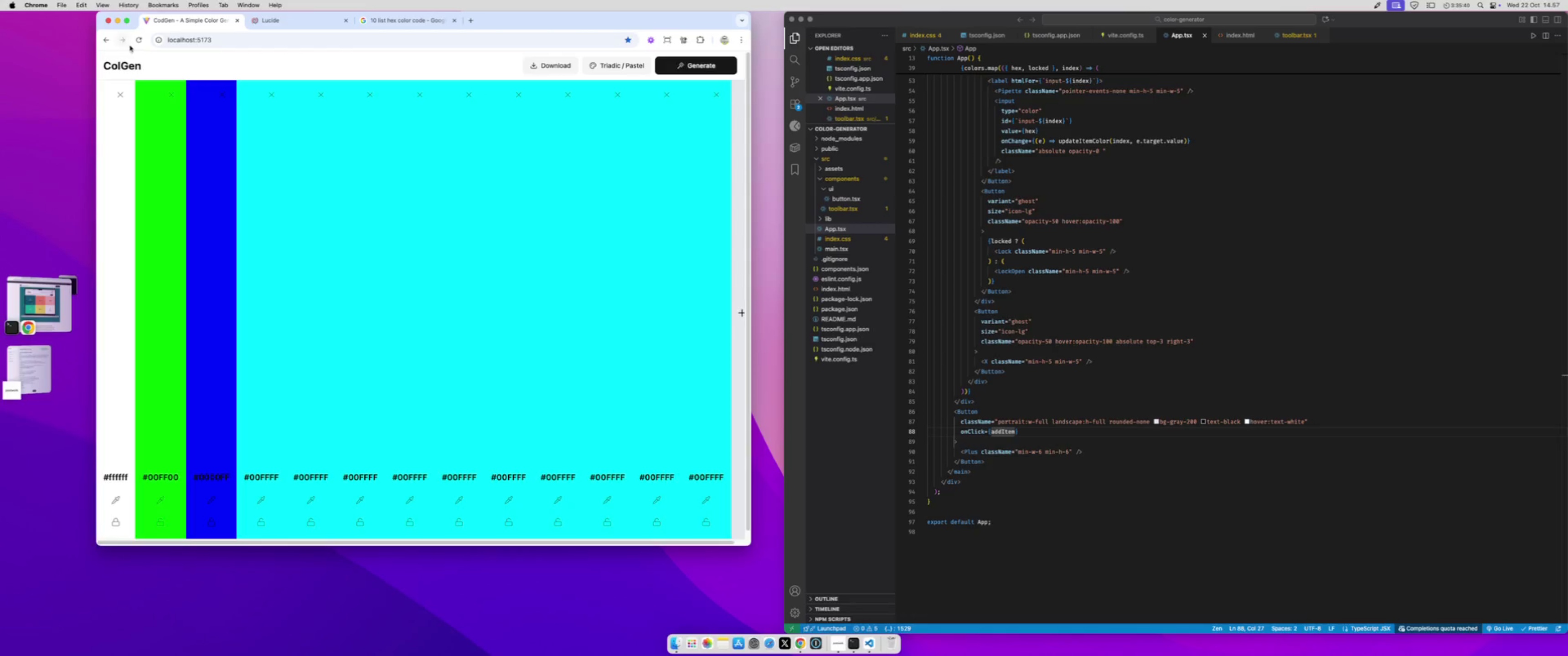 
left_click([137, 42])
 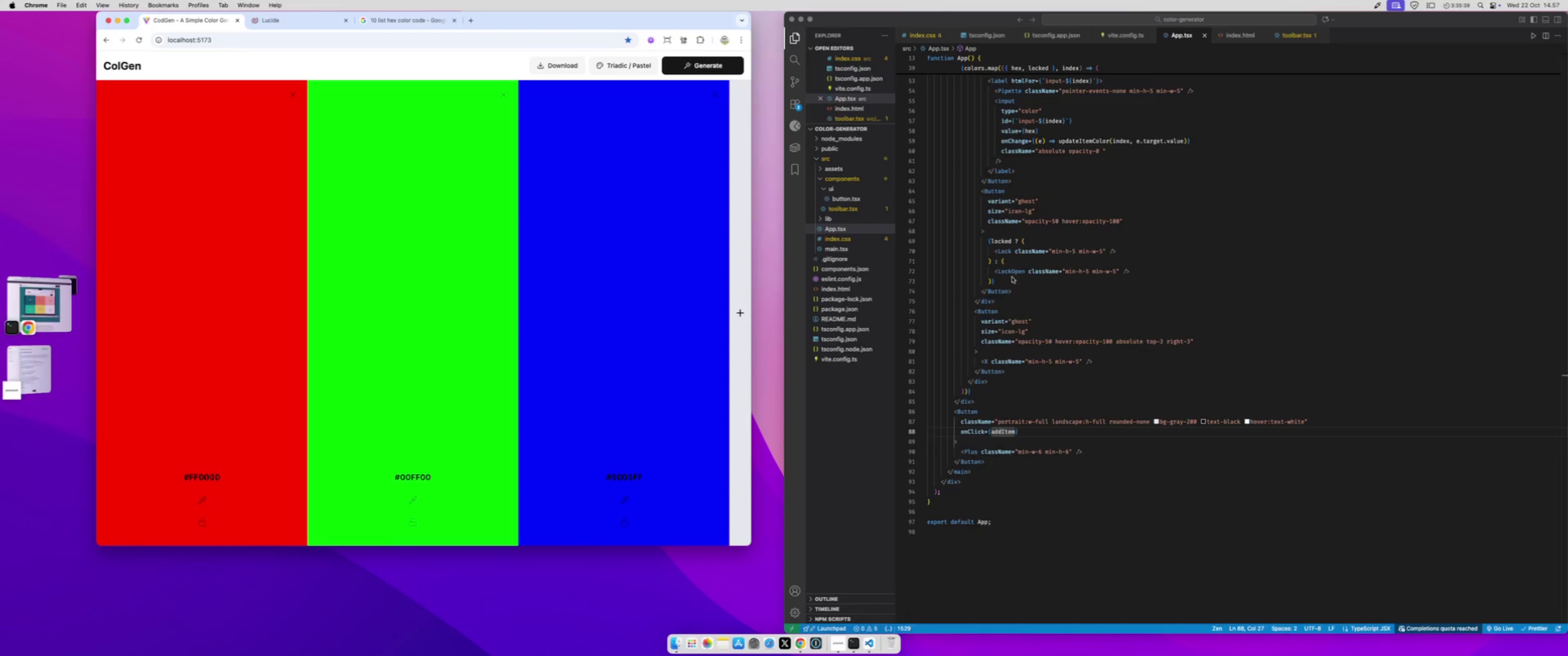 
left_click([1113, 268])
 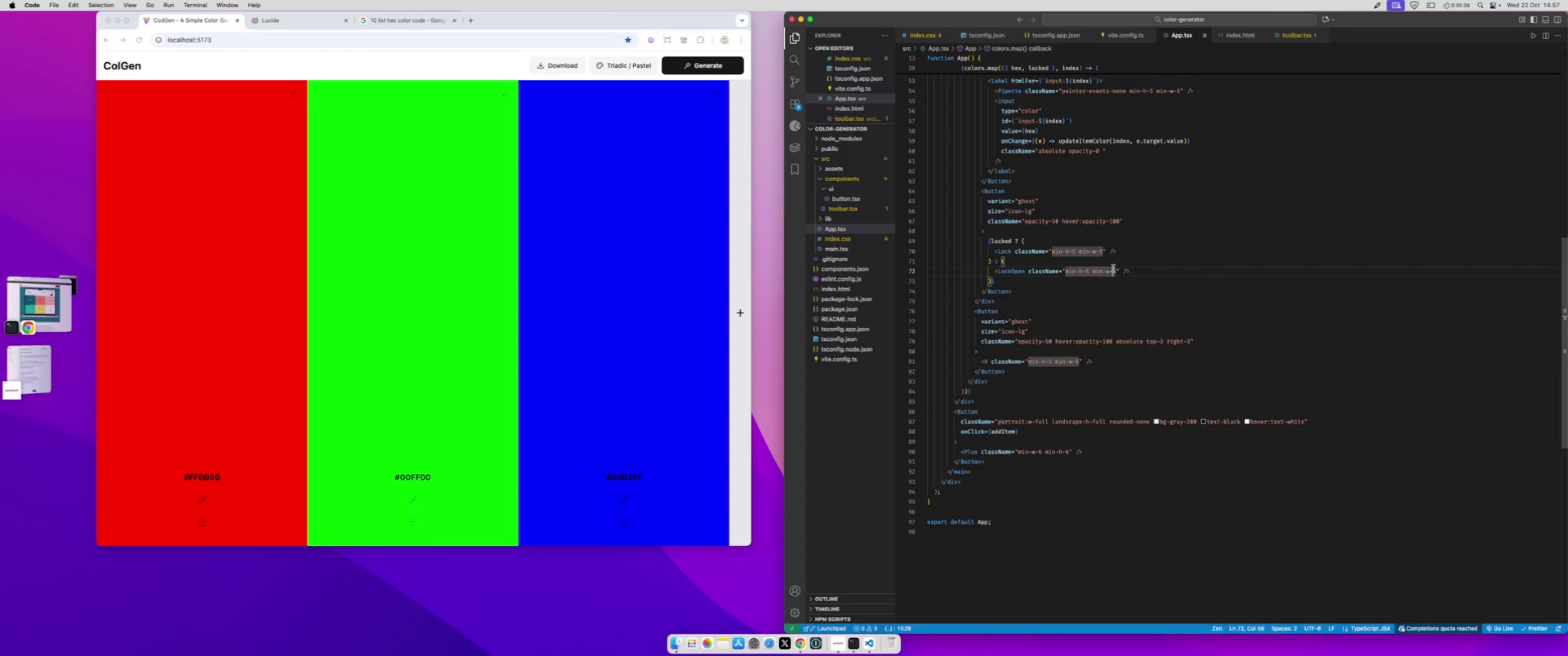 
scroll: coordinate [1113, 268], scroll_direction: up, amount: 165.0
 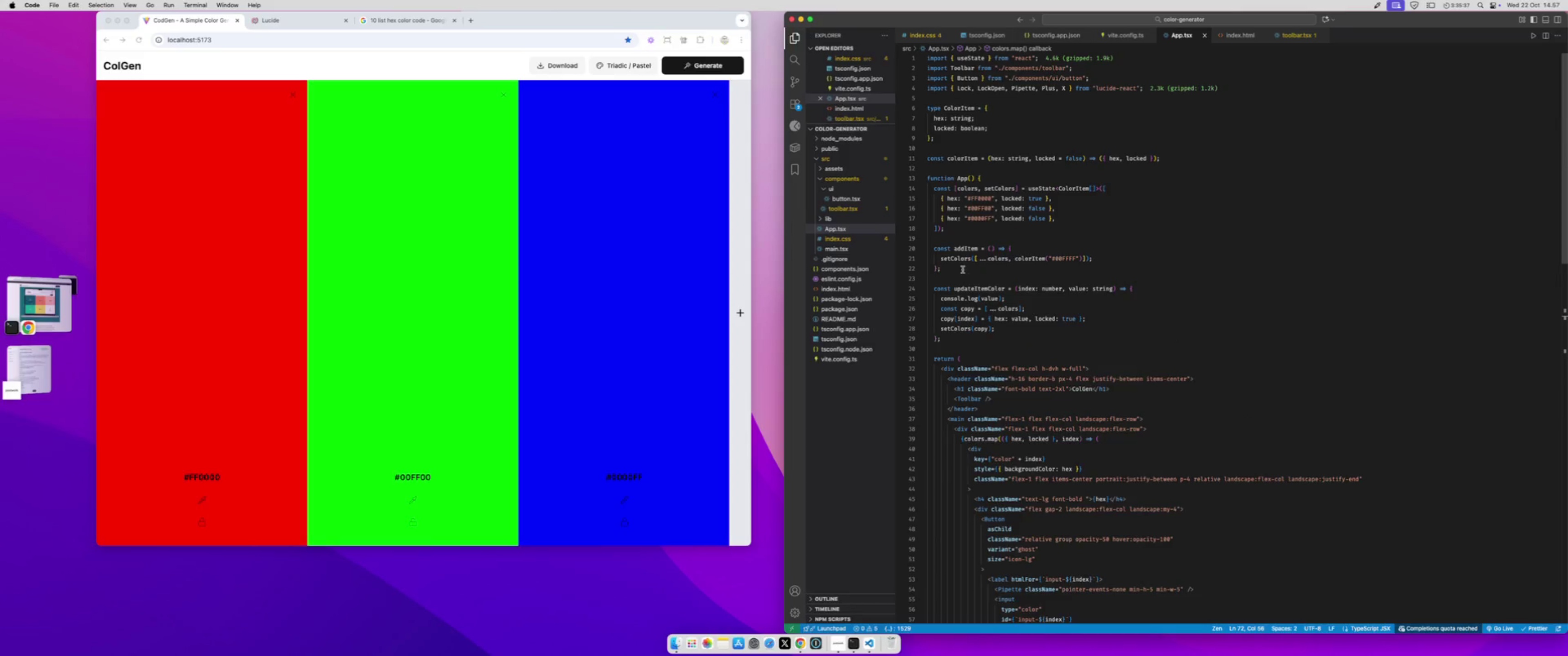 
left_click([963, 269])
 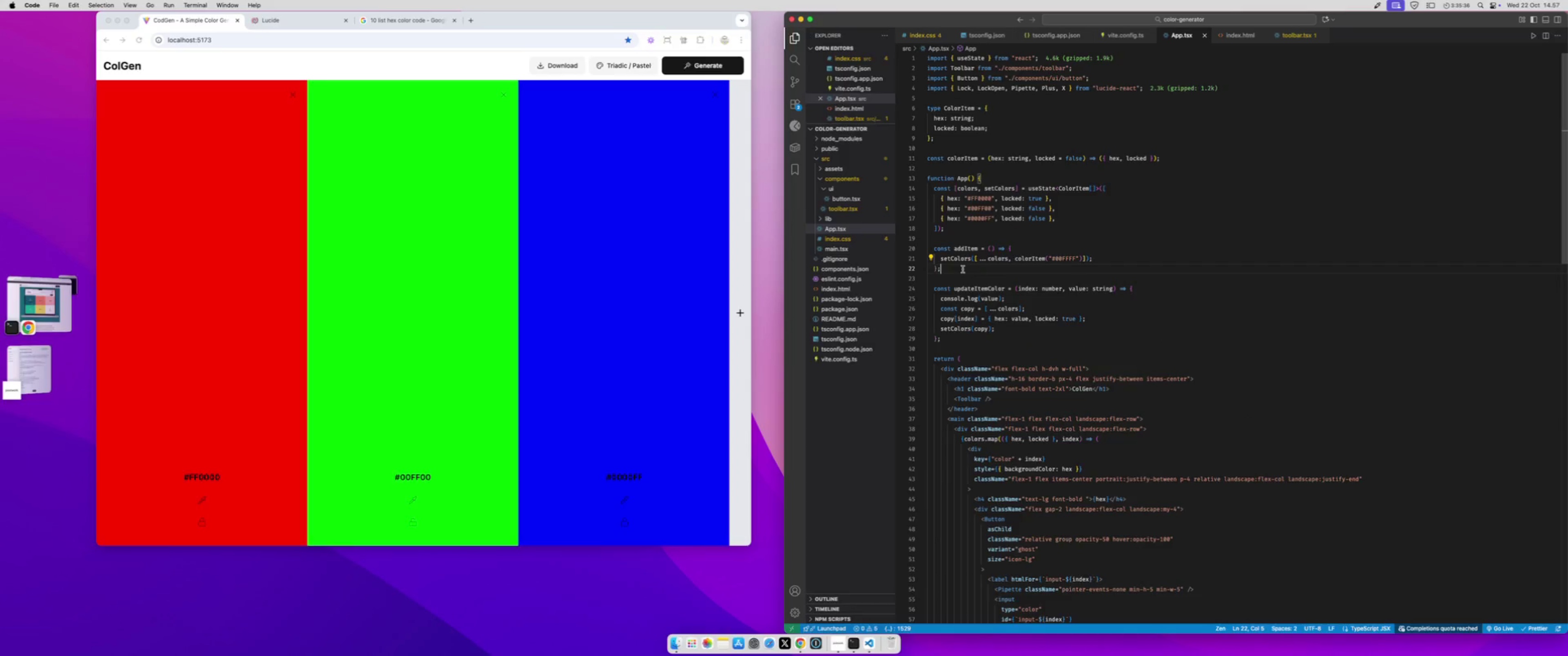 
key(Enter)
 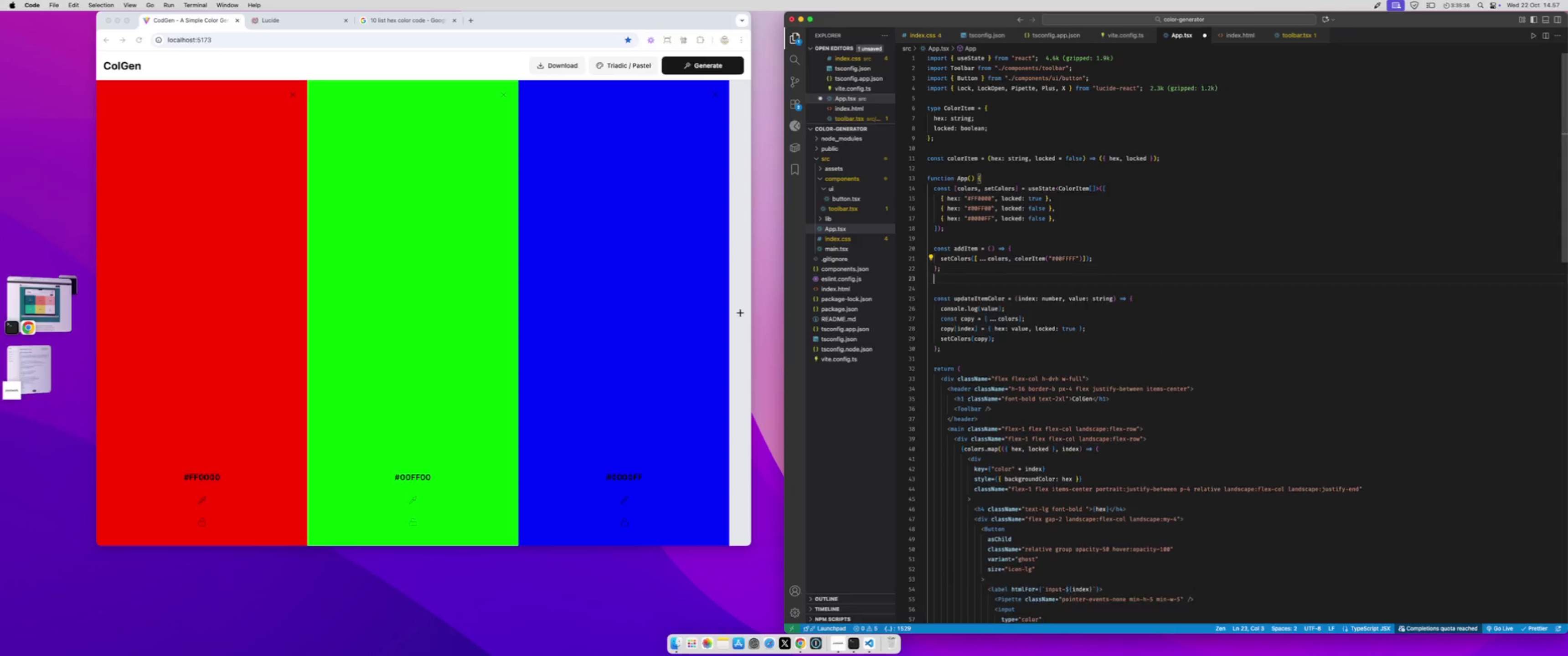 
key(Enter)
 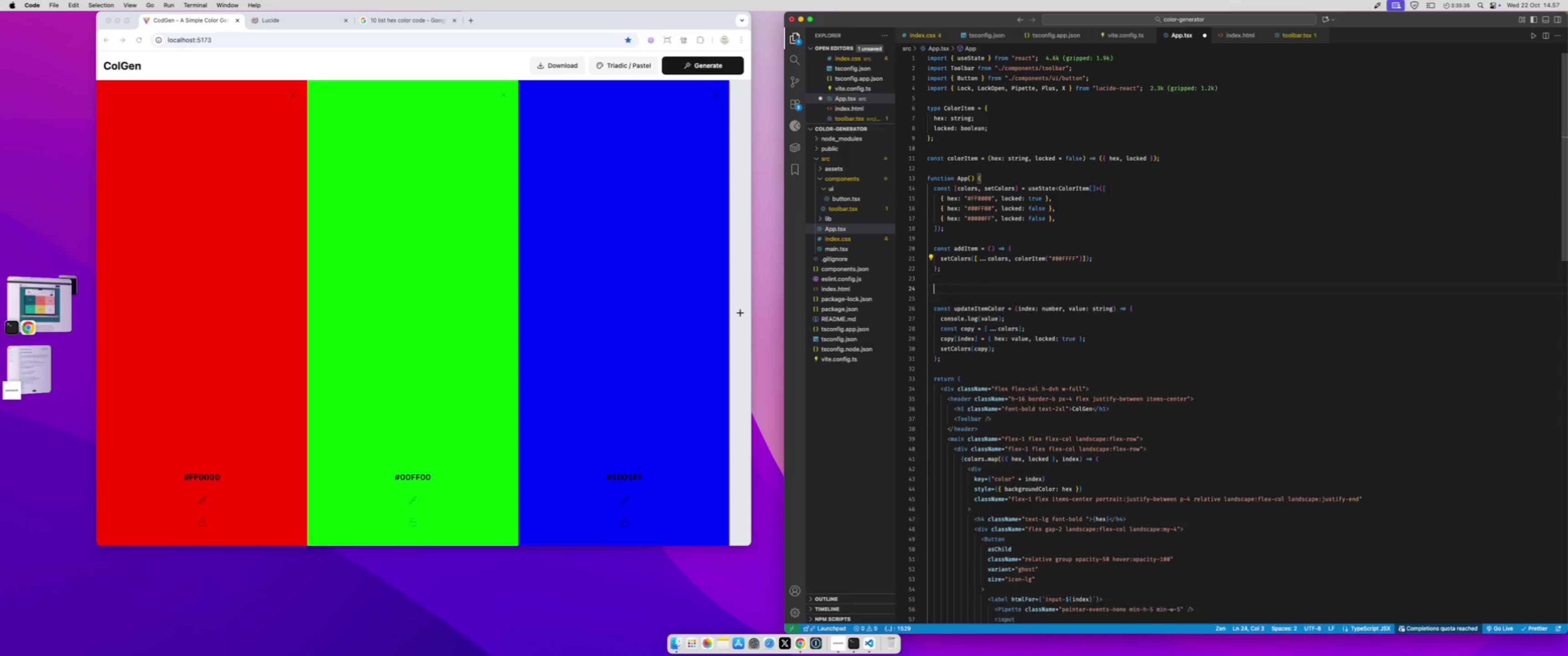 
type(const removeItem = (index)
 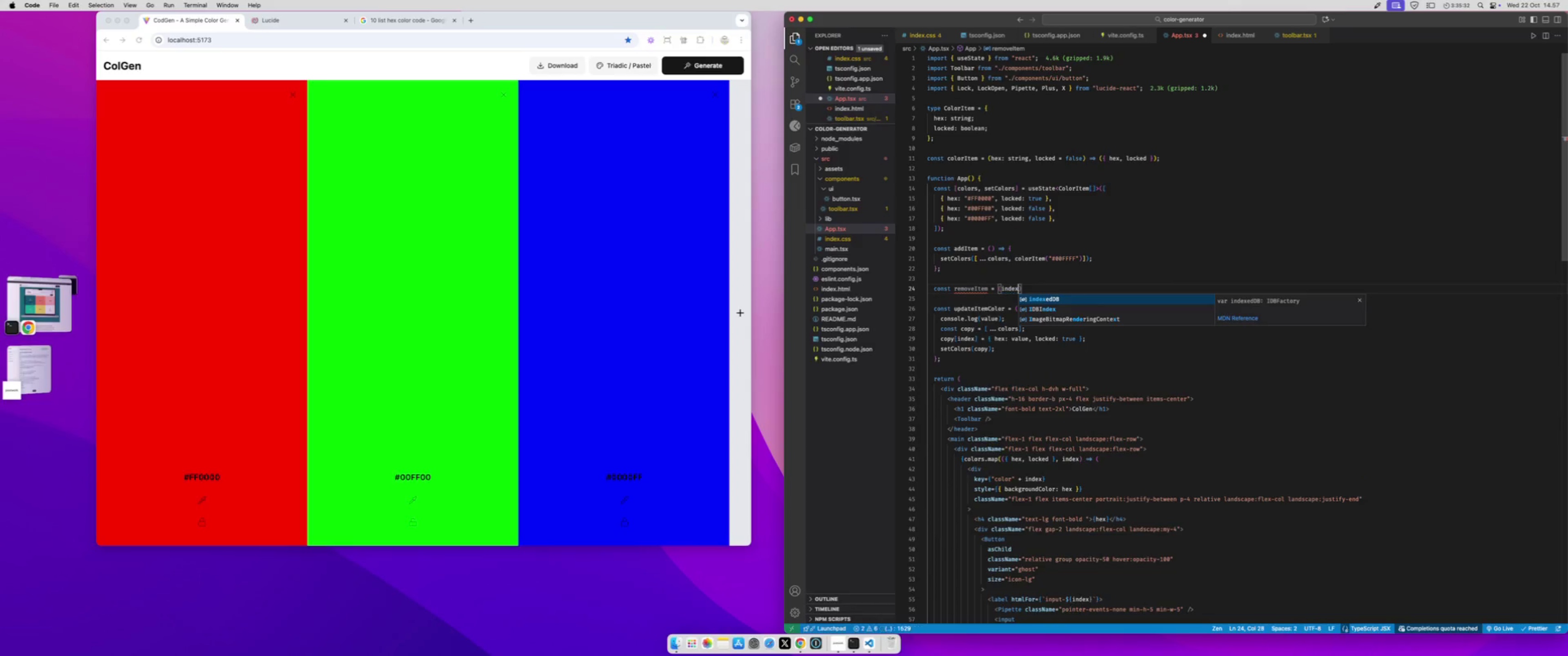 
type(:number)
 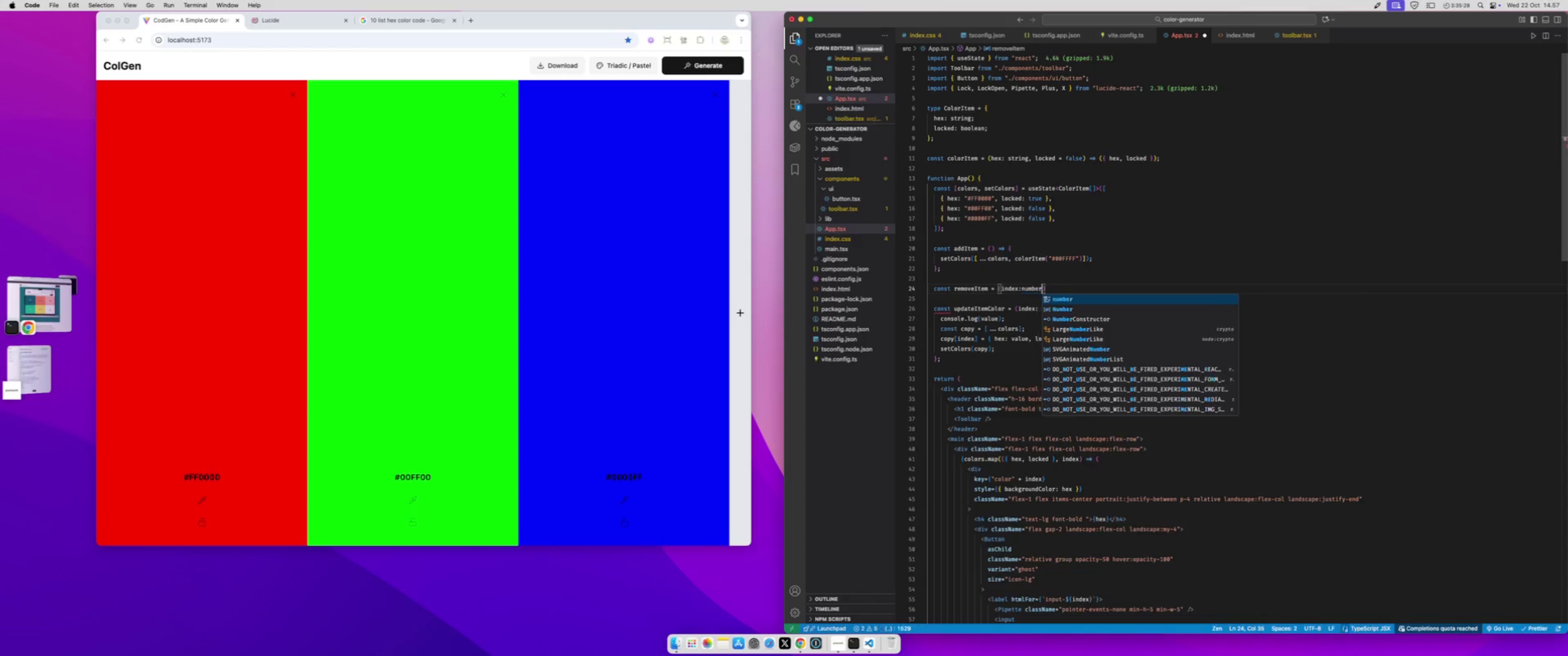 
key(ArrowRight)
 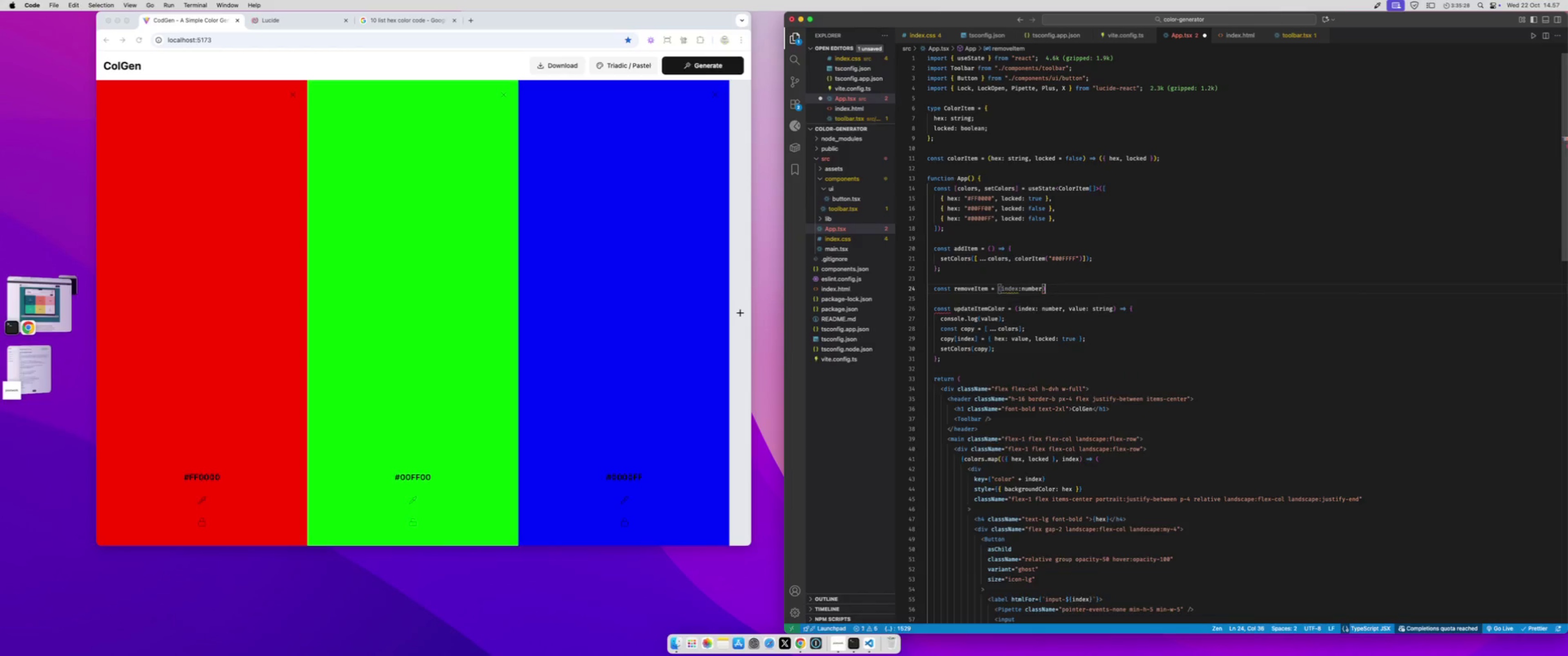 
key(Space)
 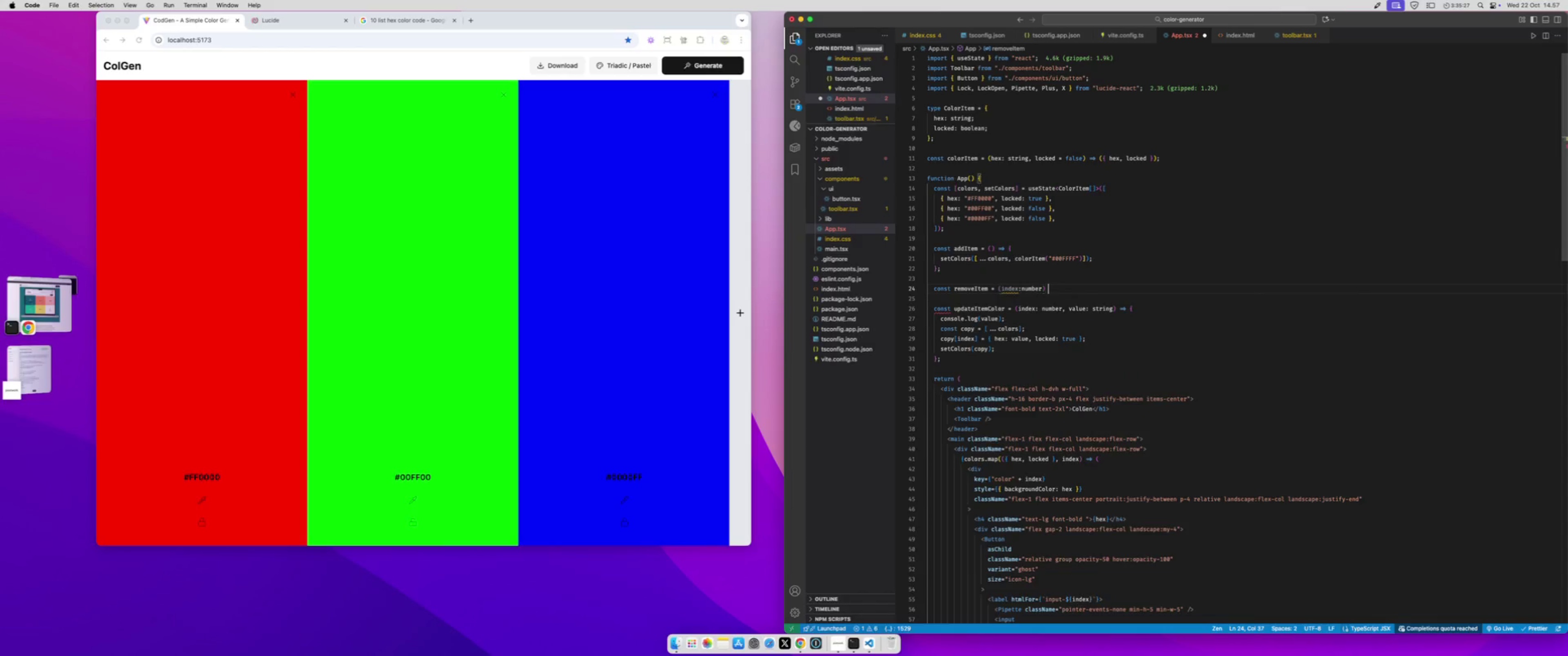 
key(Equal)
 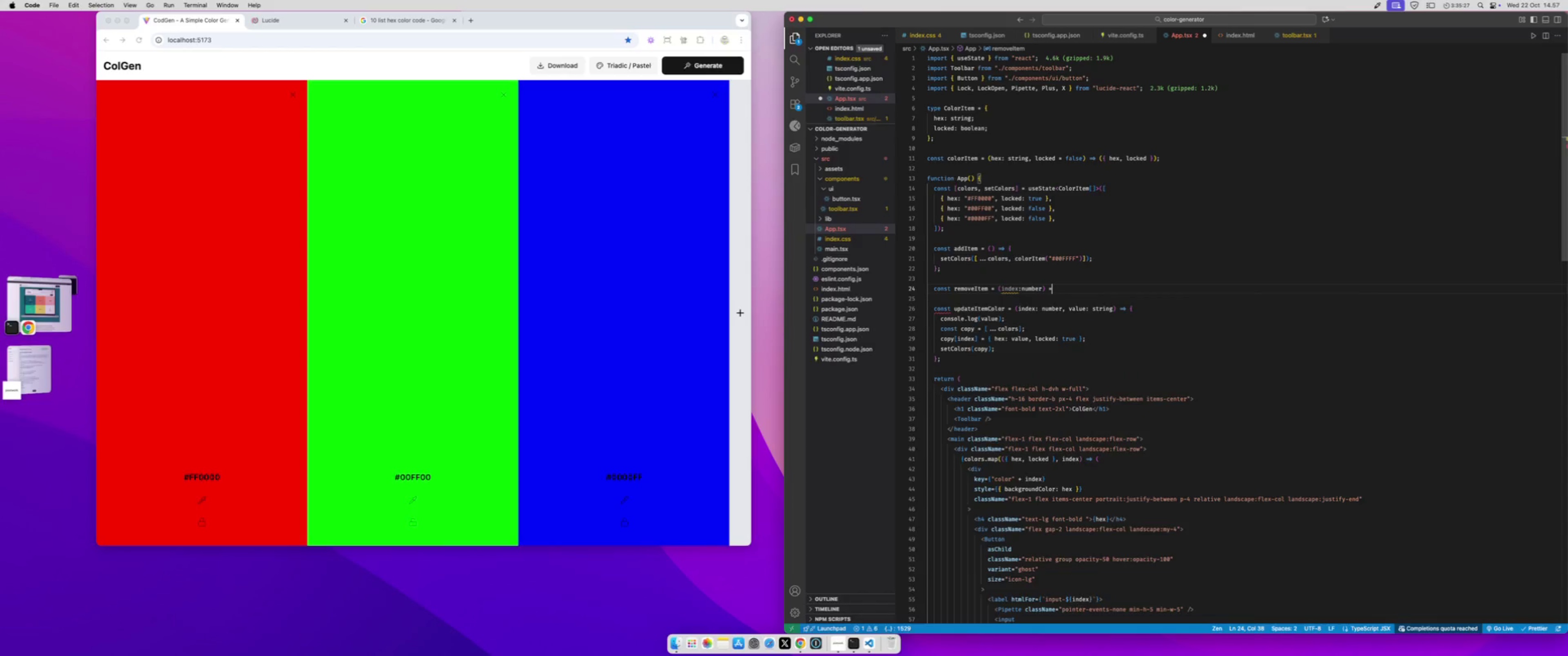 
key(Shift+Period)
 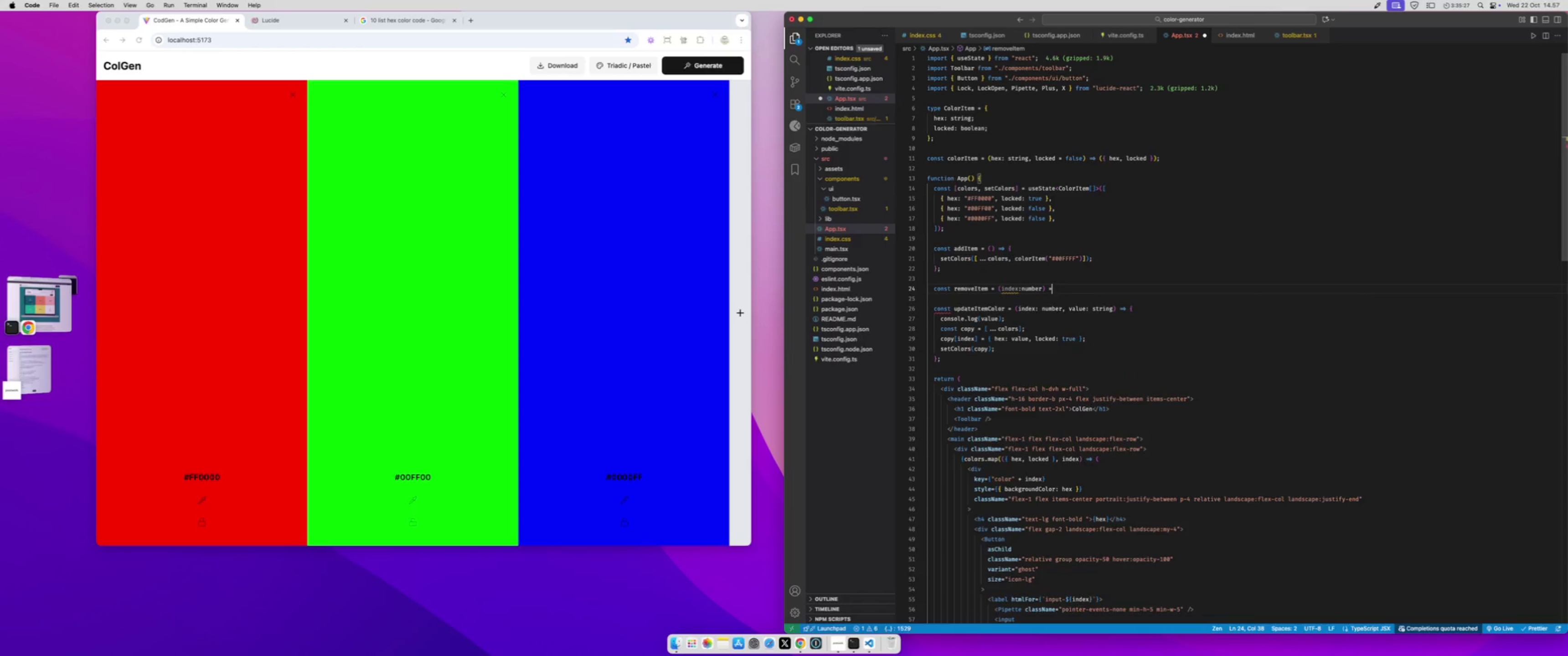 
key(Shift+Space)
 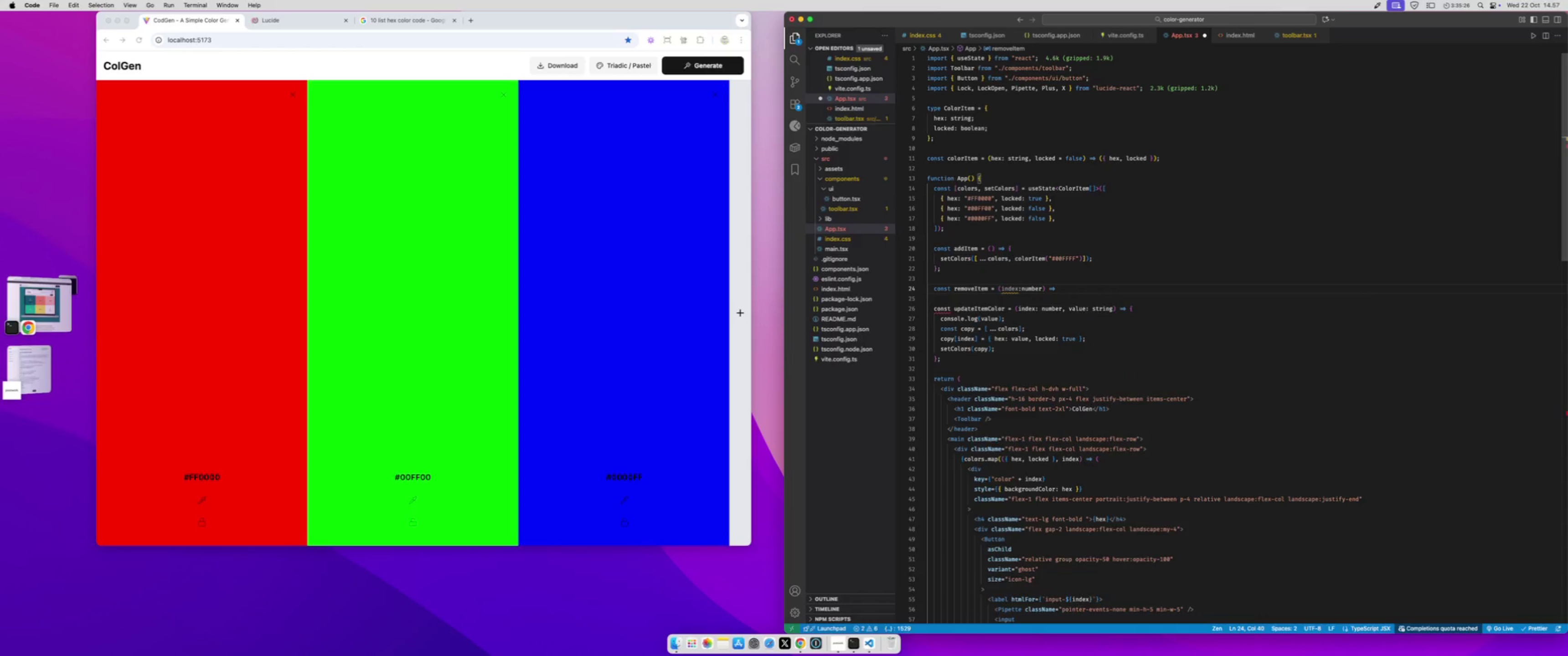 
key(Shift+BracketLeft)
 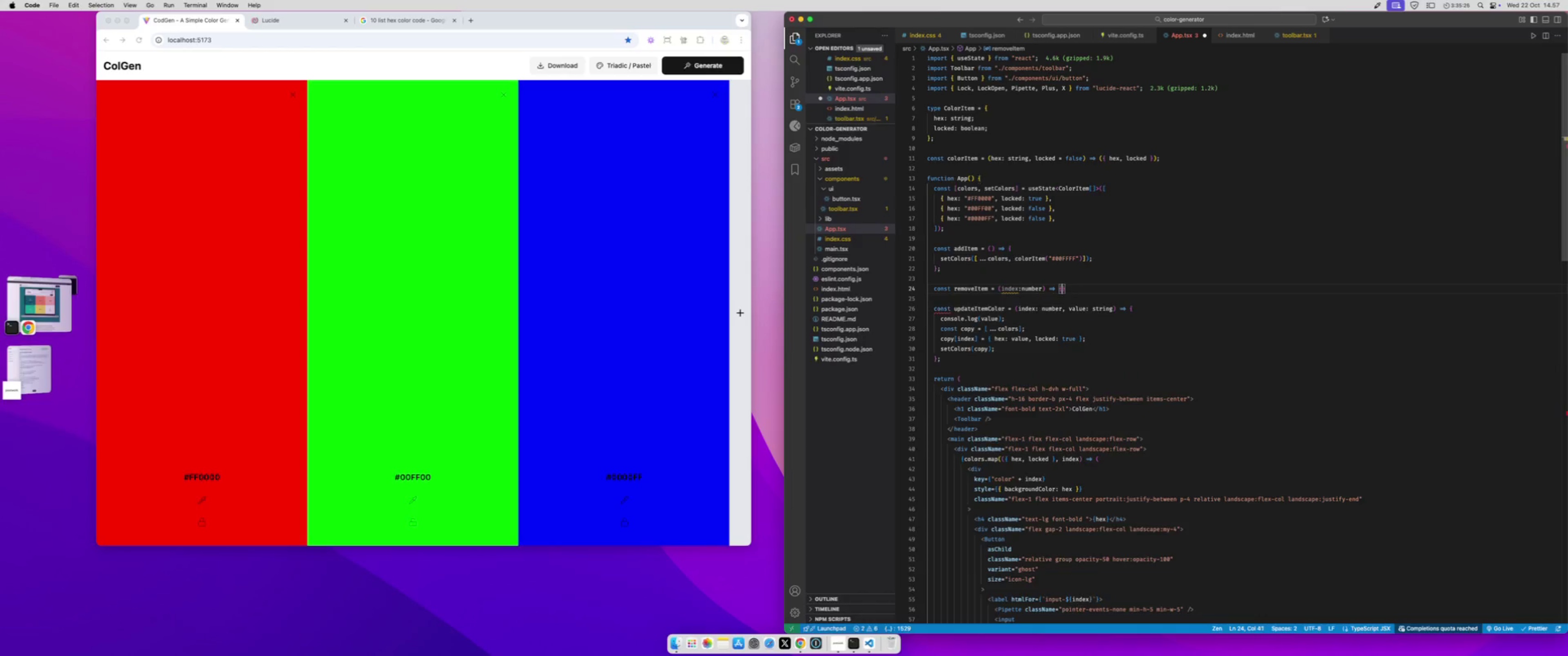 
key(Enter)
 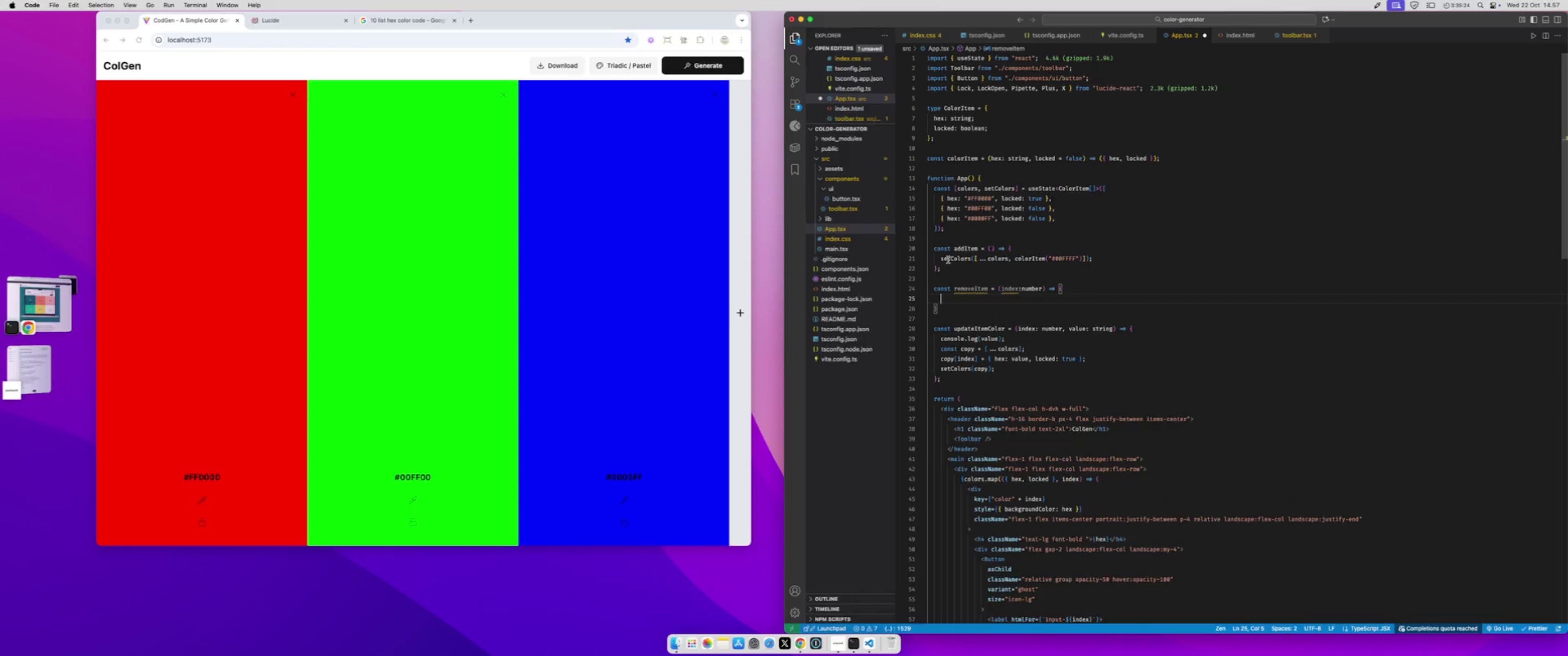 
left_click_drag(start_coordinate=[939, 257], to_coordinate=[1103, 254])
 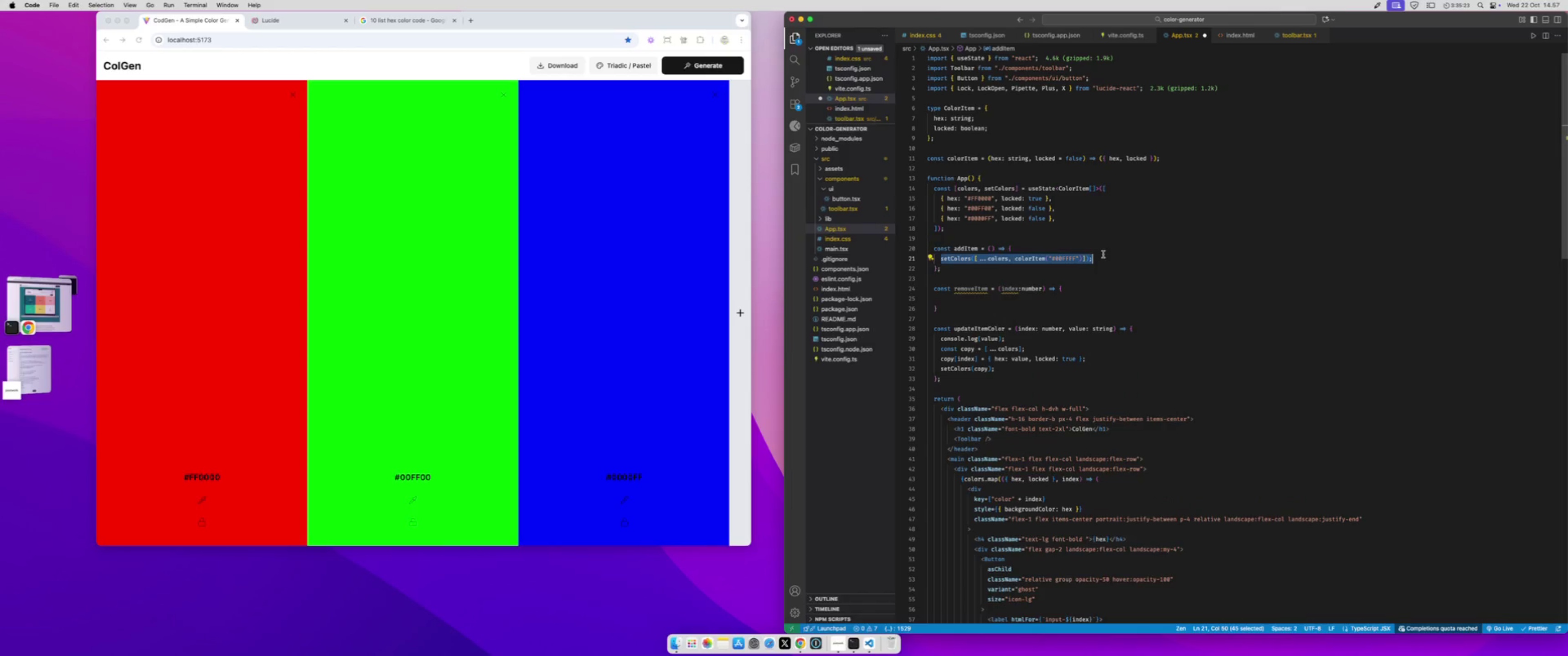 
key(Meta+CommandLeft)
 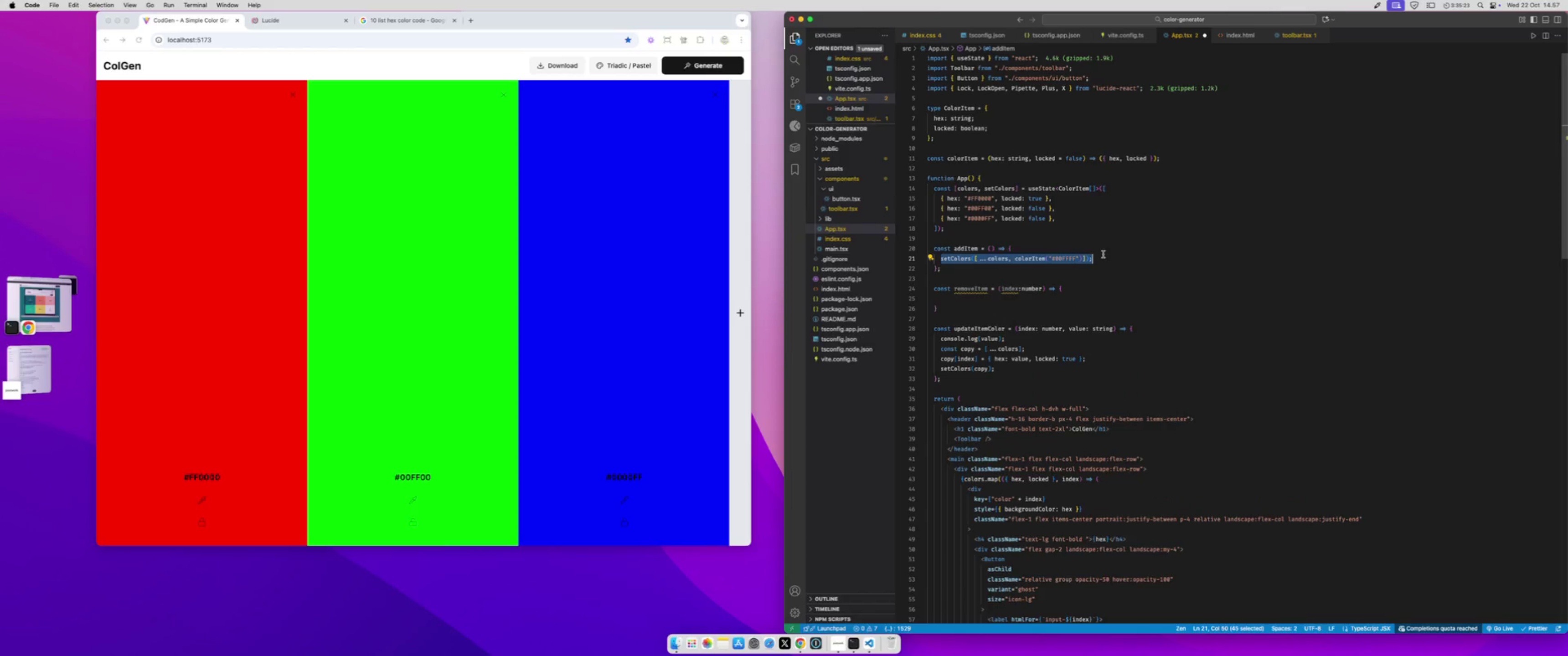 
key(Meta+C)
 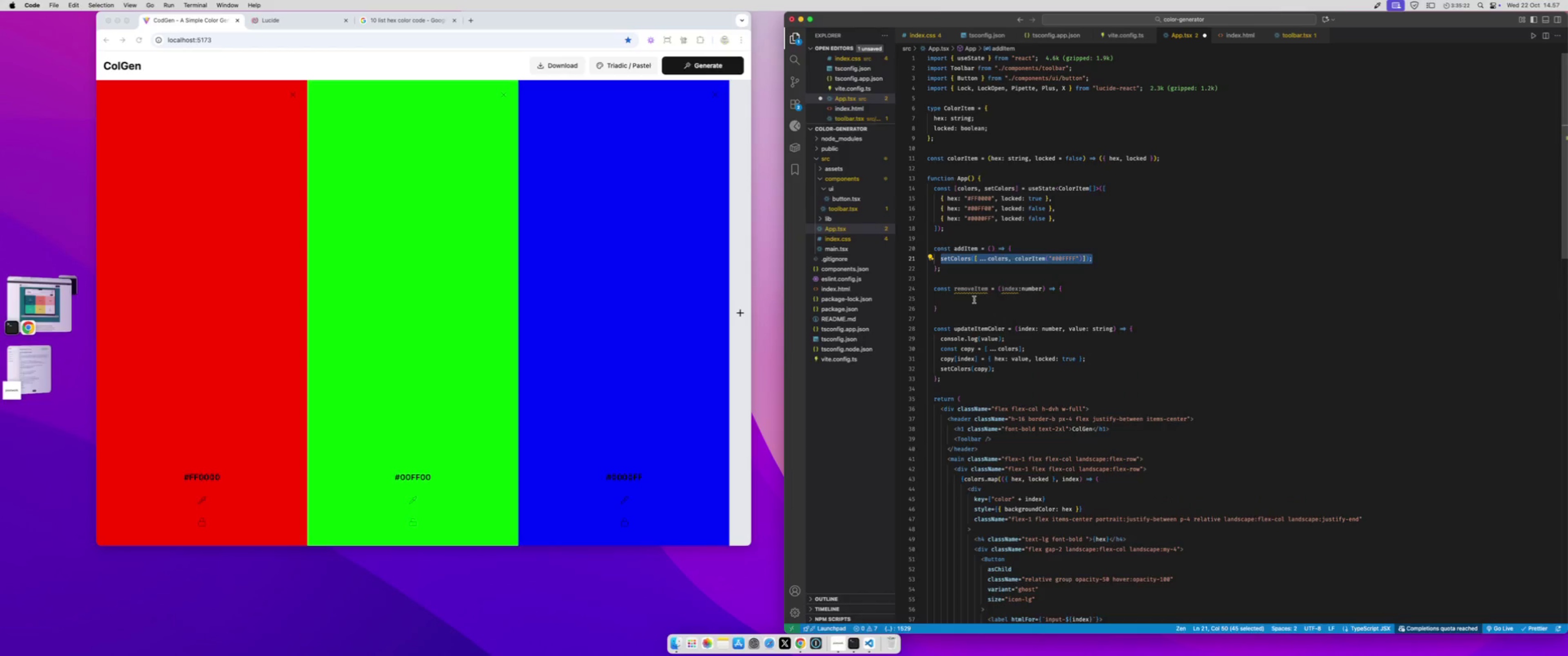 
left_click([974, 300])
 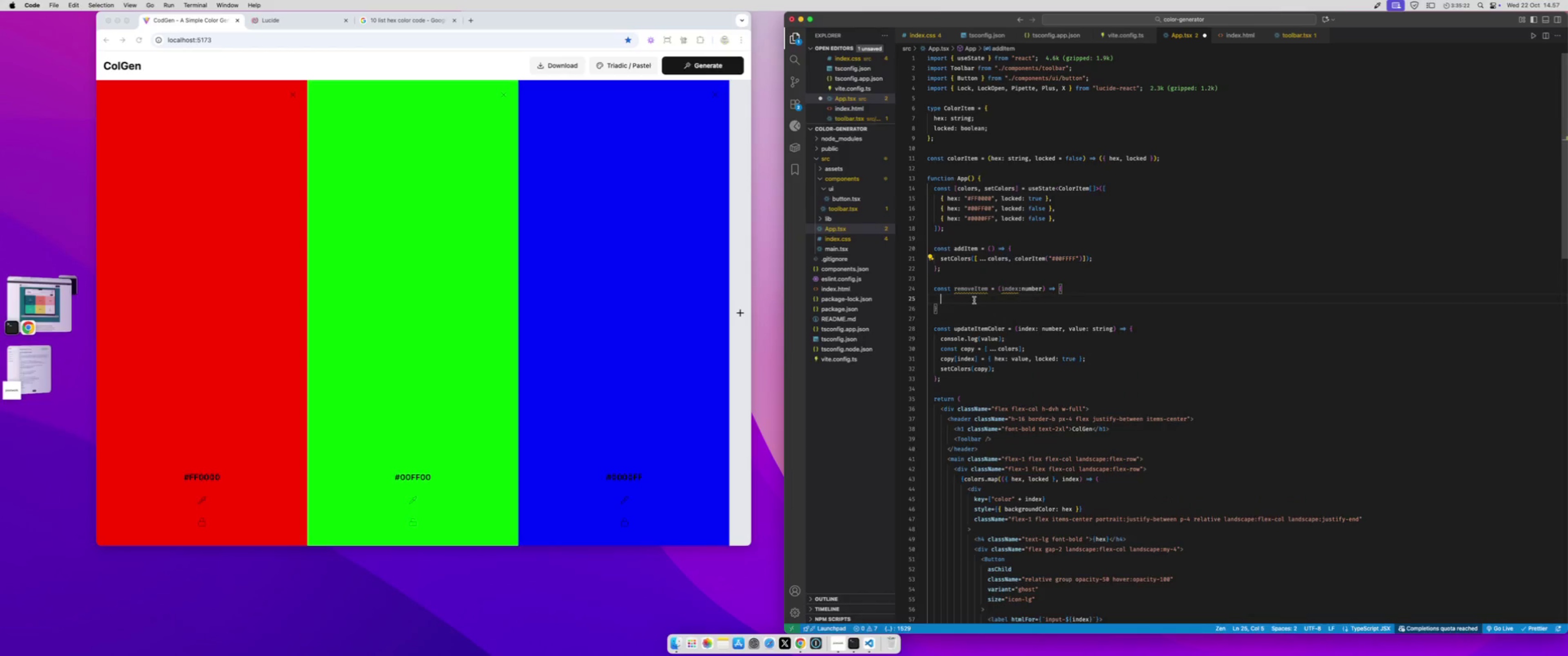 
key(Meta+CommandLeft)
 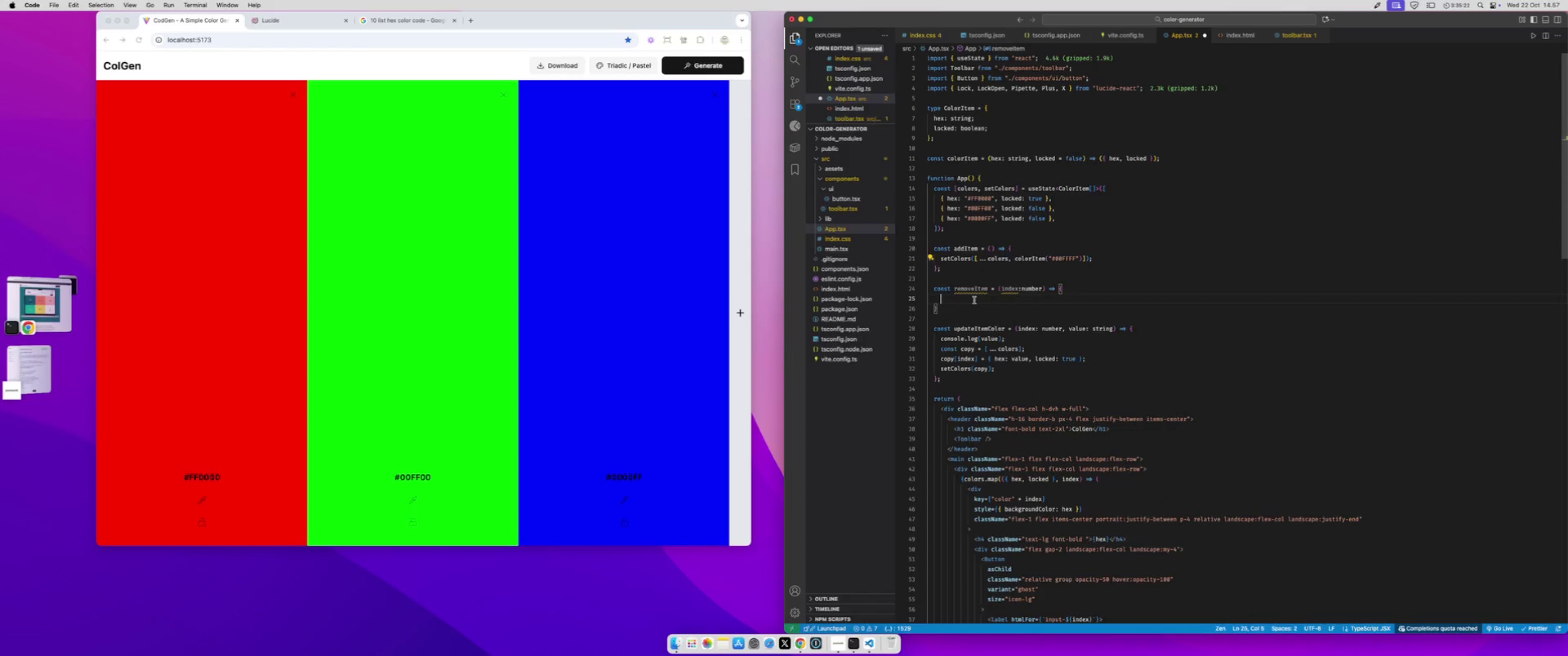 
key(Meta+V)
 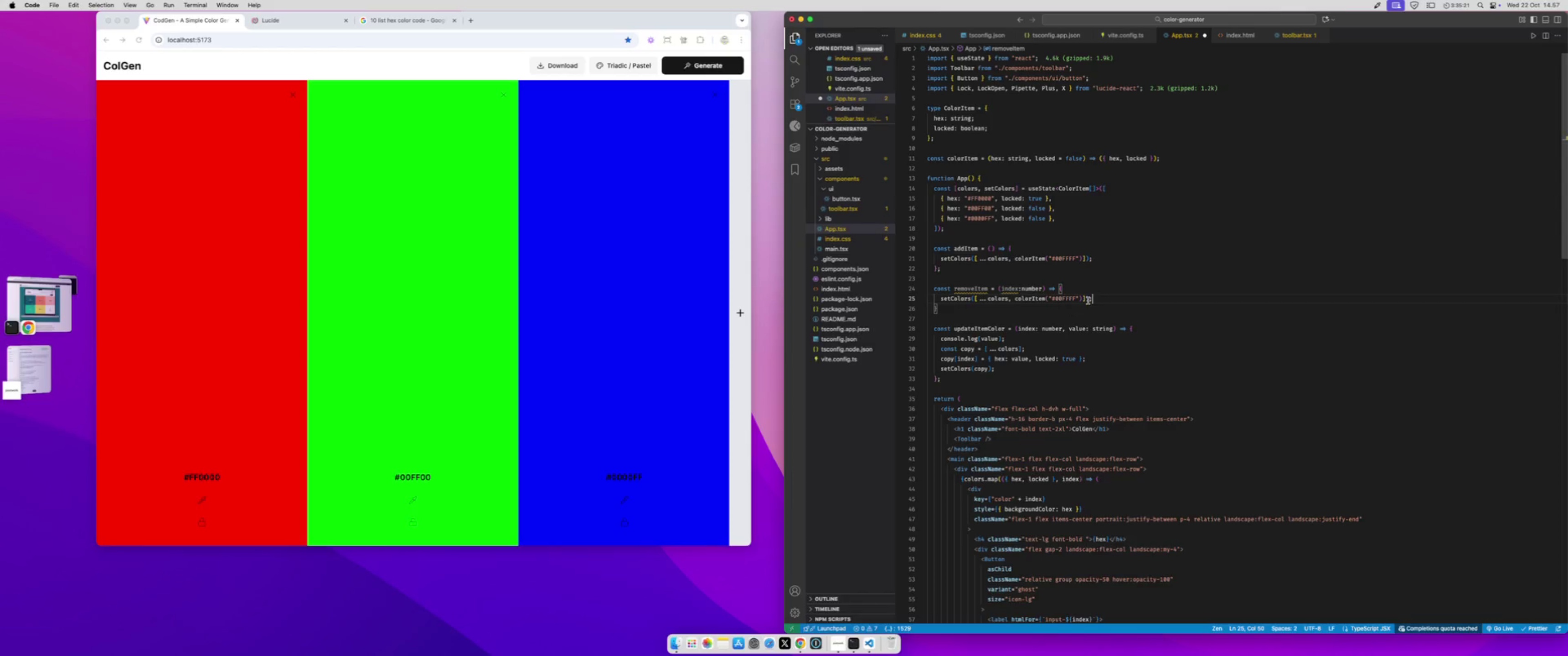 
left_click_drag(start_coordinate=[1087, 299], to_coordinate=[975, 298])
 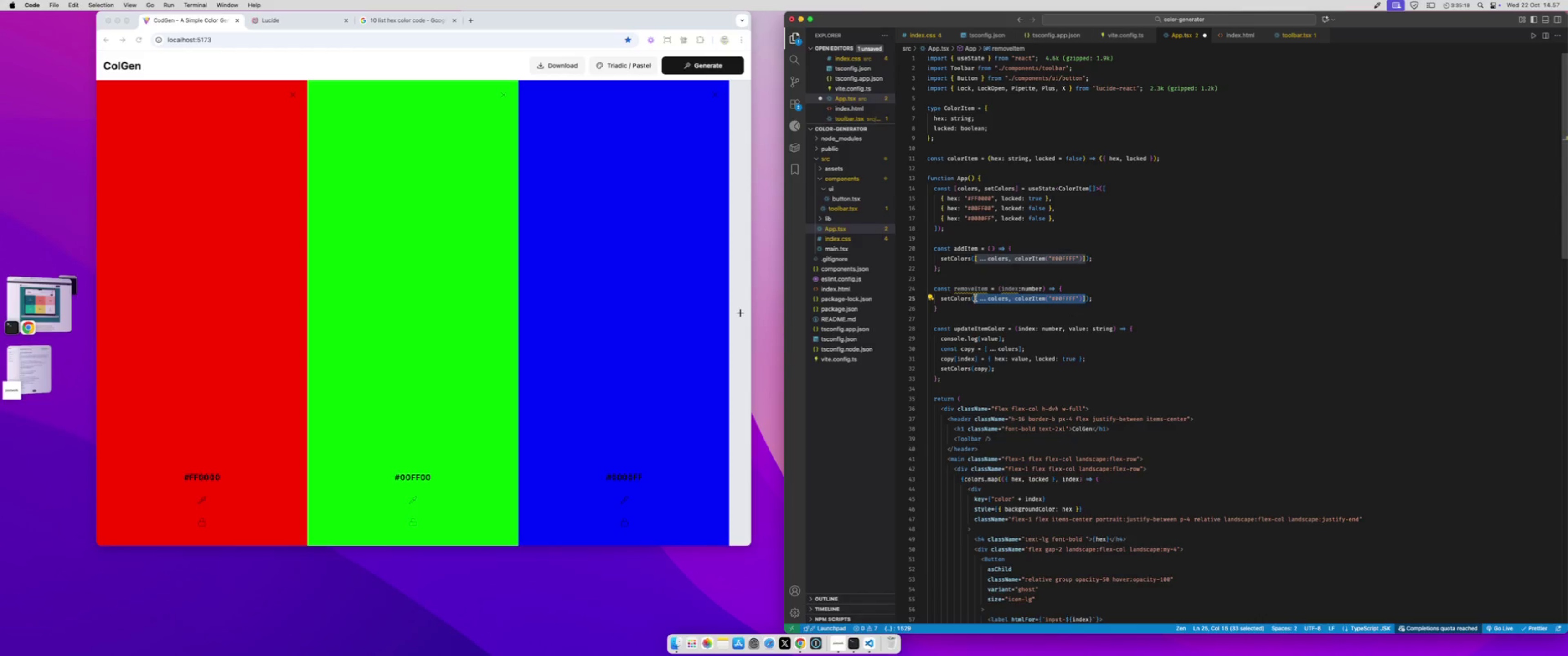 
type(colors.filter((_,i)
 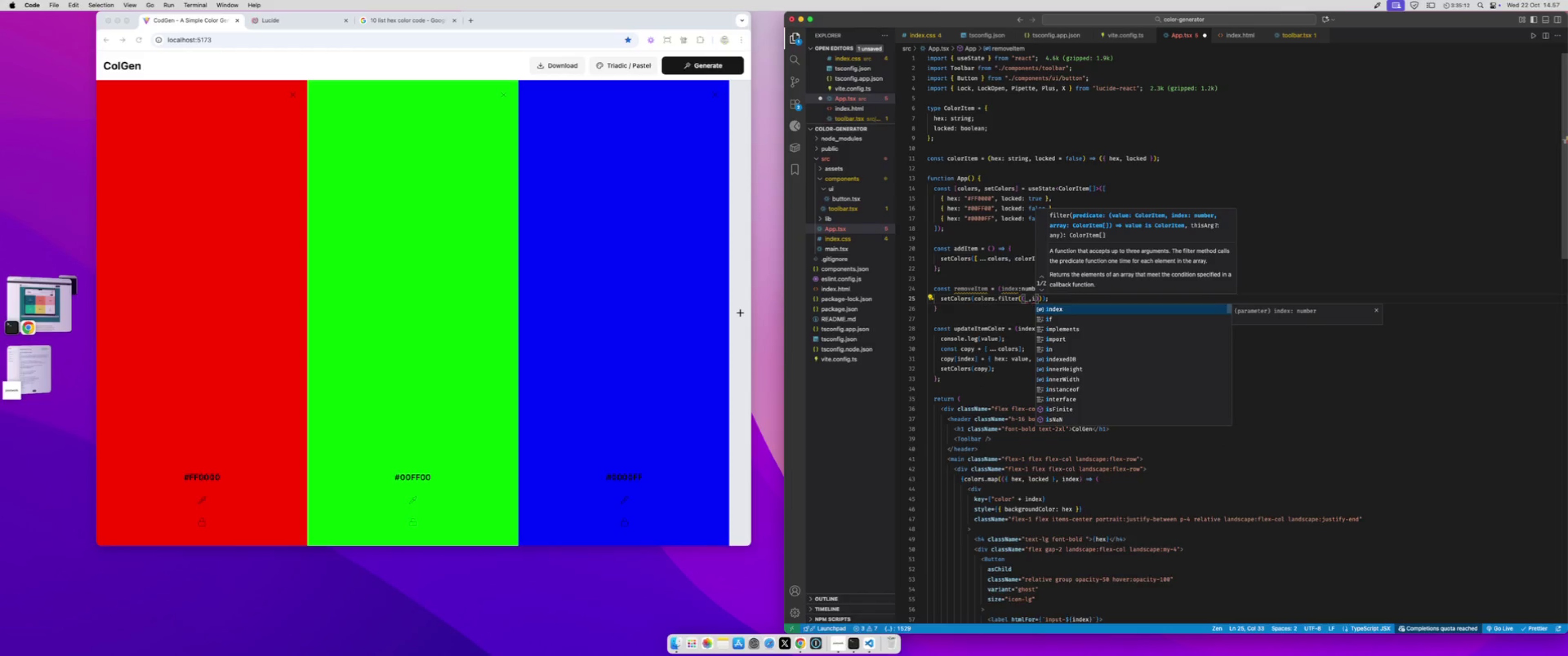 
key(ArrowRight)
 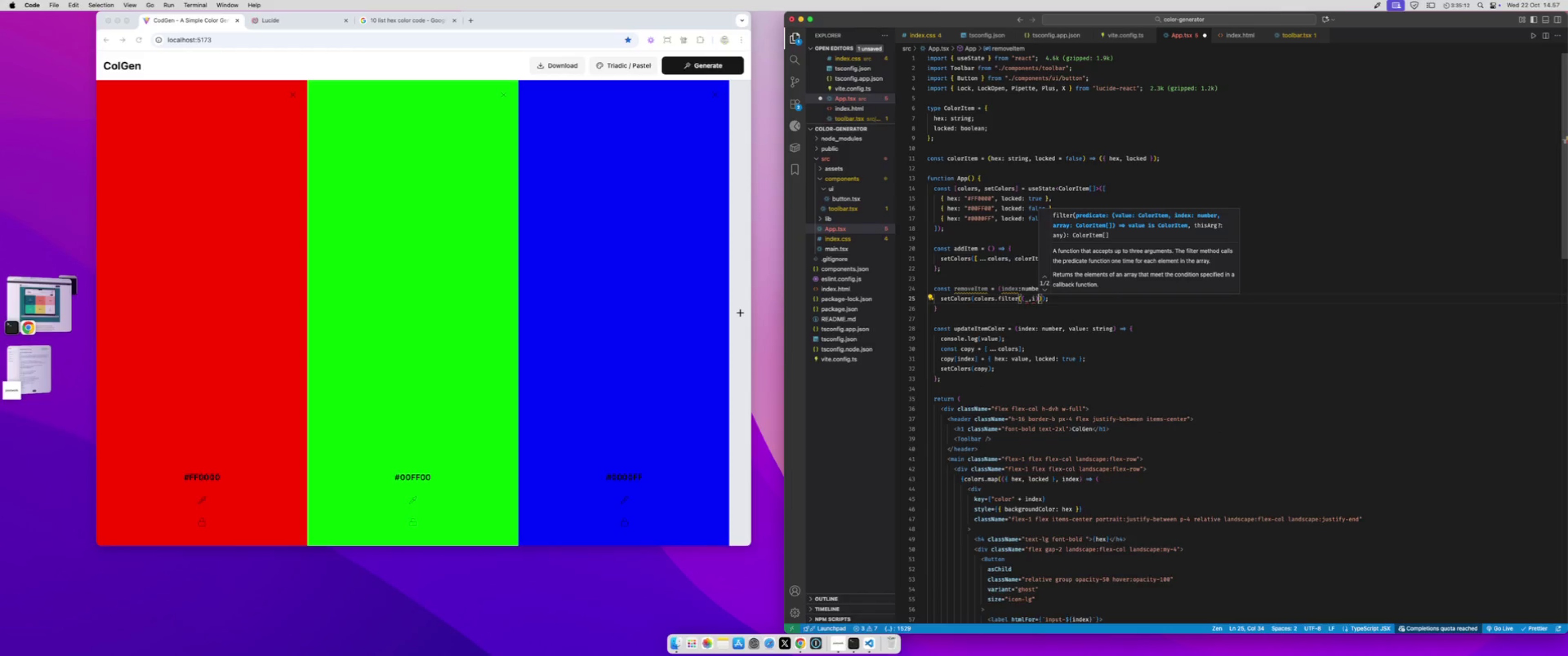 
type(=> i !== index)
 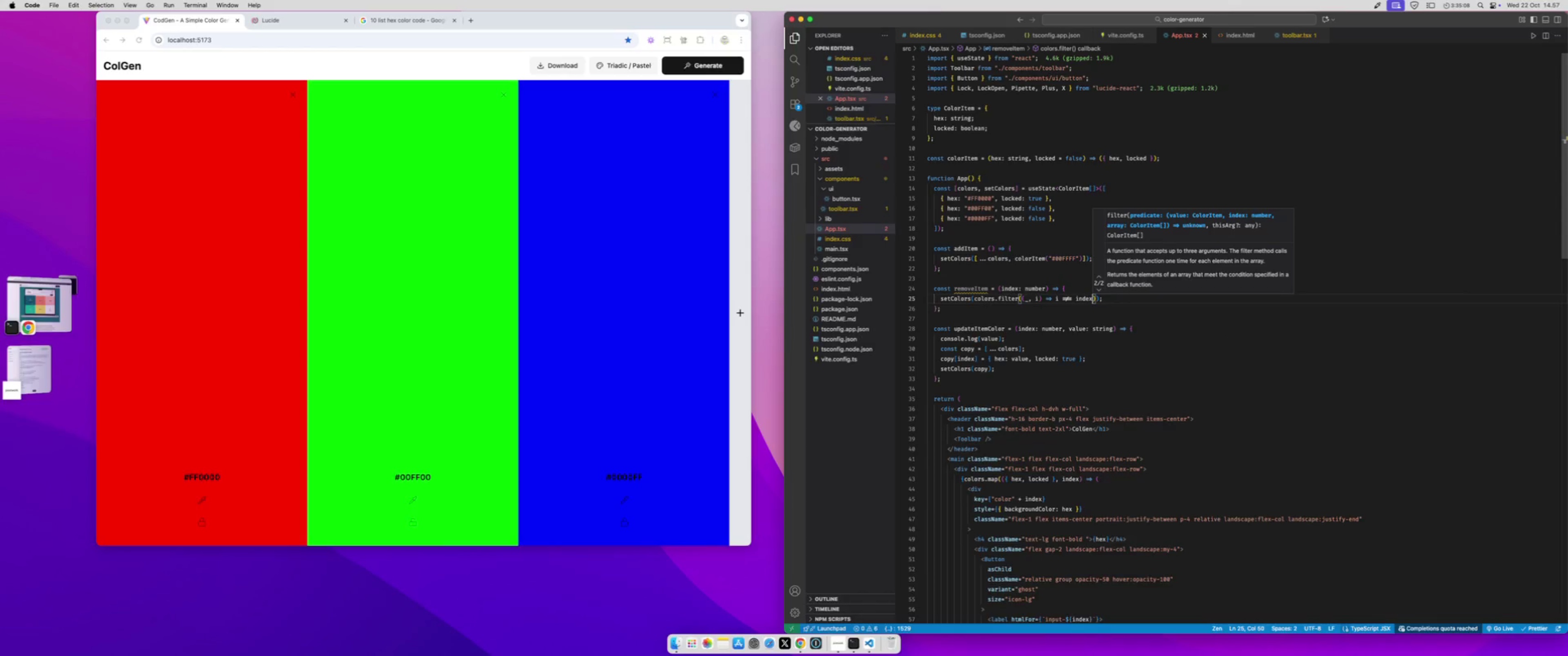 
 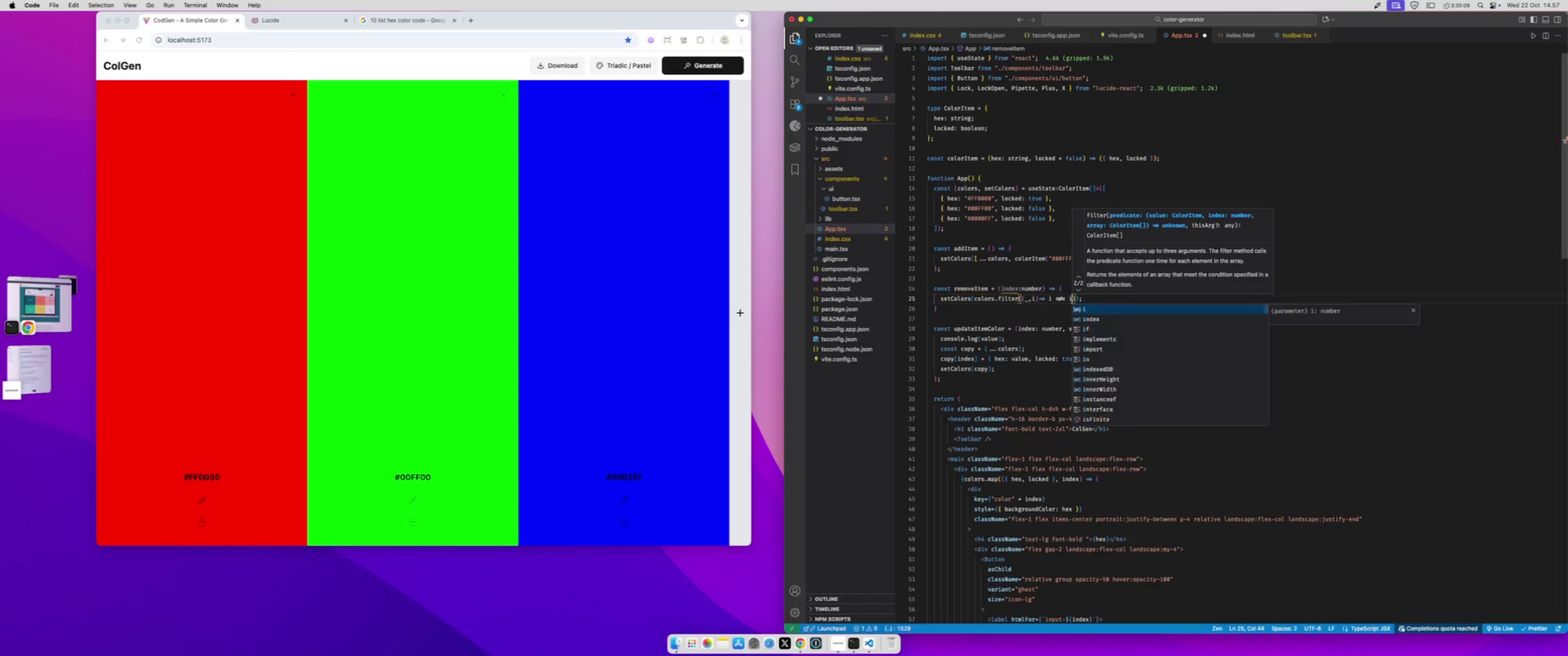 
key(Meta+CommandLeft)
 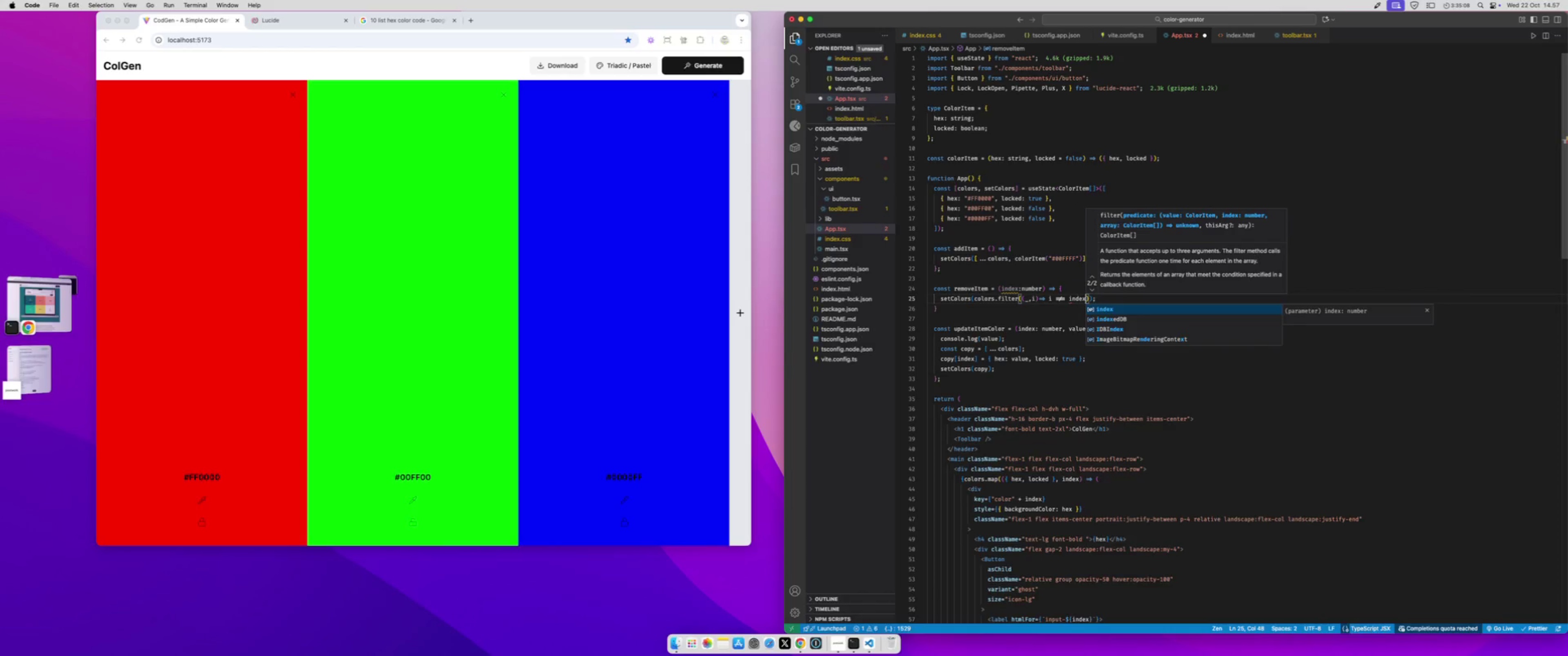 
key(Meta+S)
 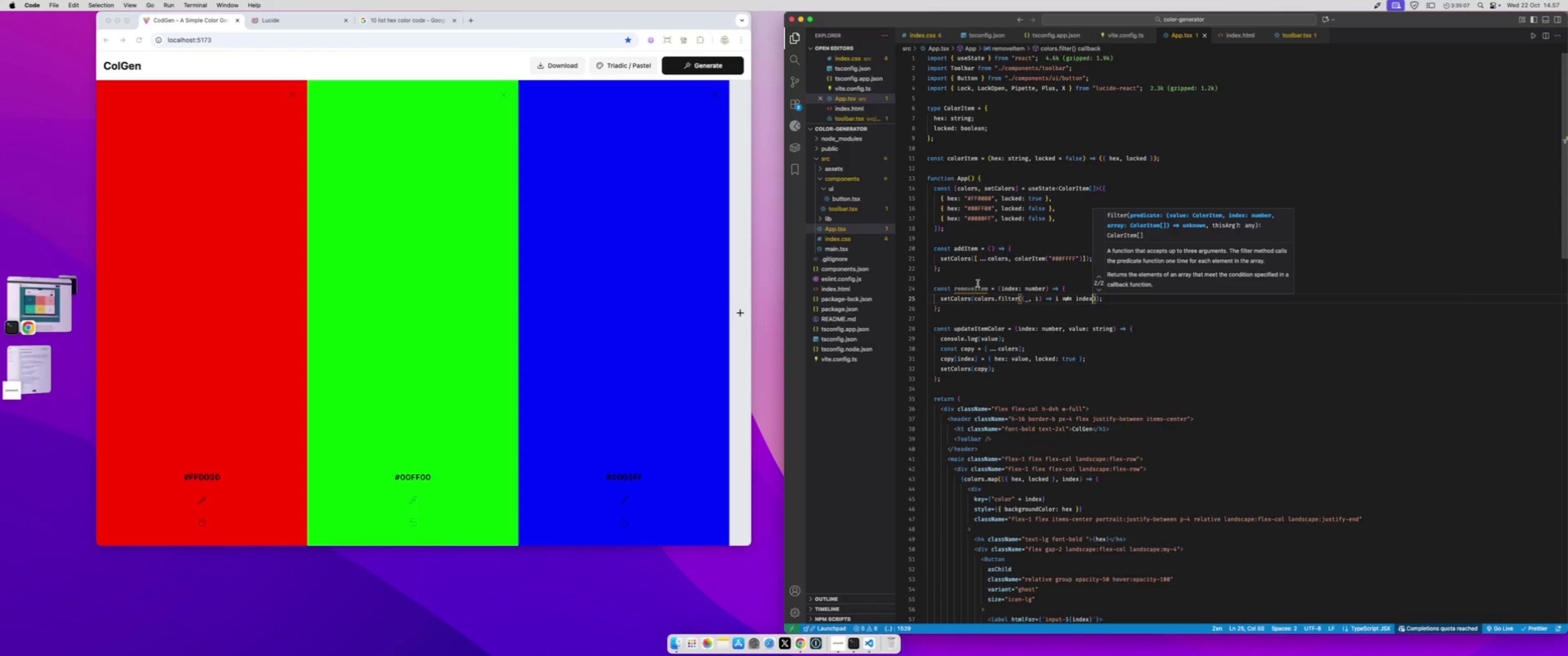 
double_click([978, 283])
 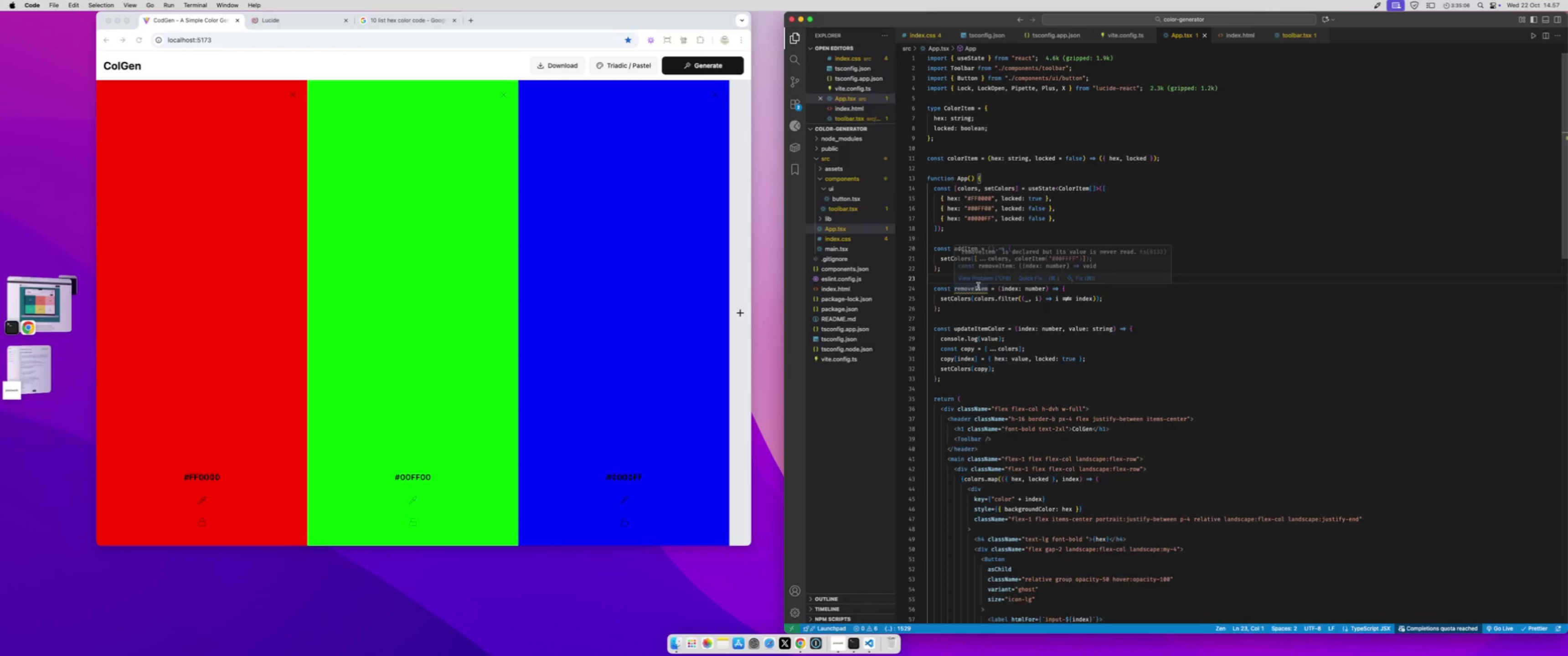 
double_click([978, 286])
 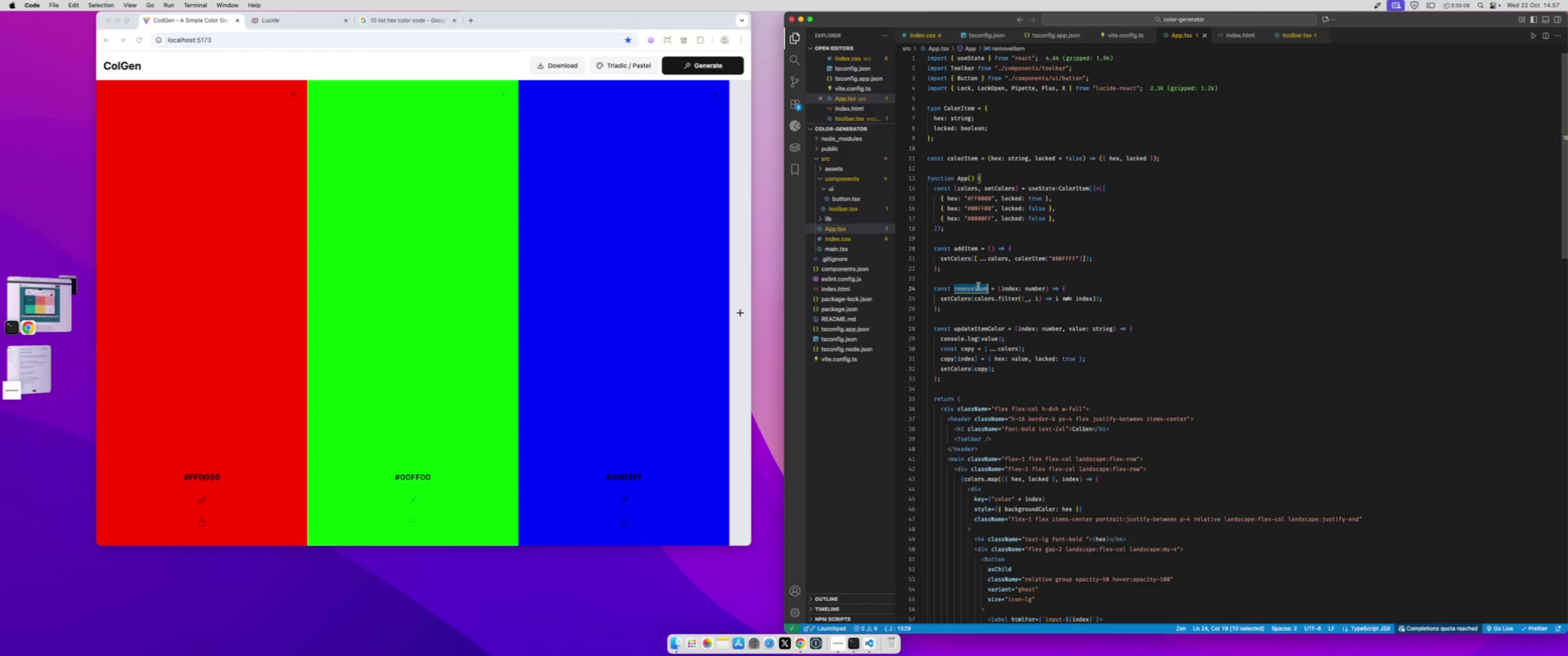 
key(Meta+CommandLeft)
 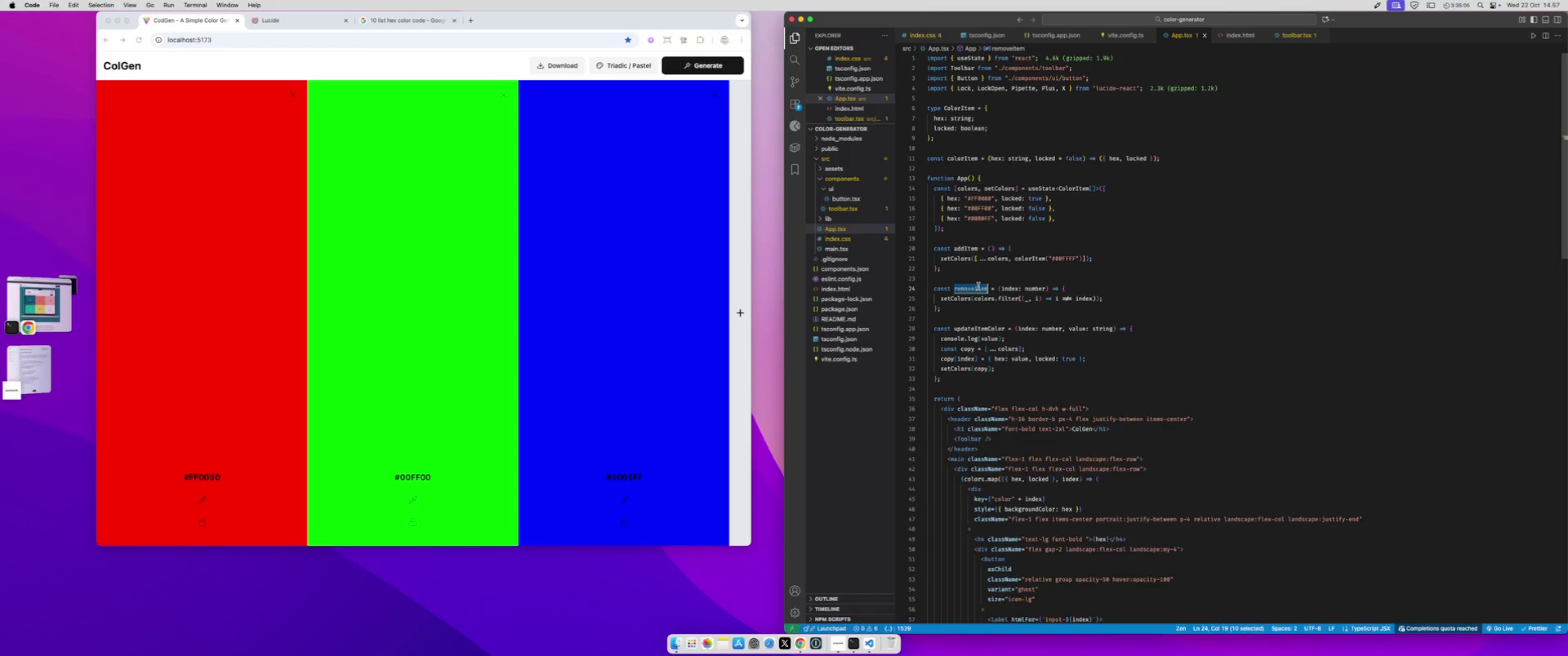 
key(Meta+C)
 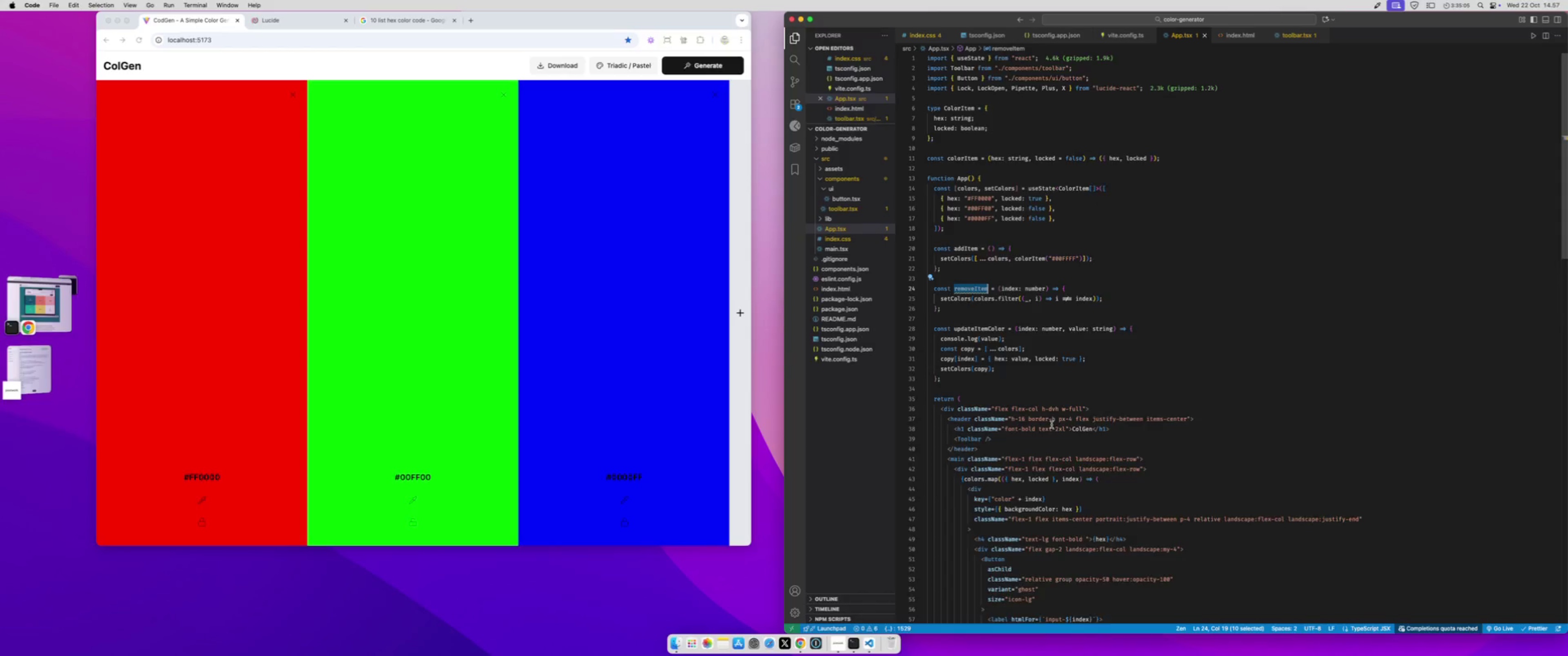 
scroll: coordinate [1057, 436], scroll_direction: down, amount: 13.0
 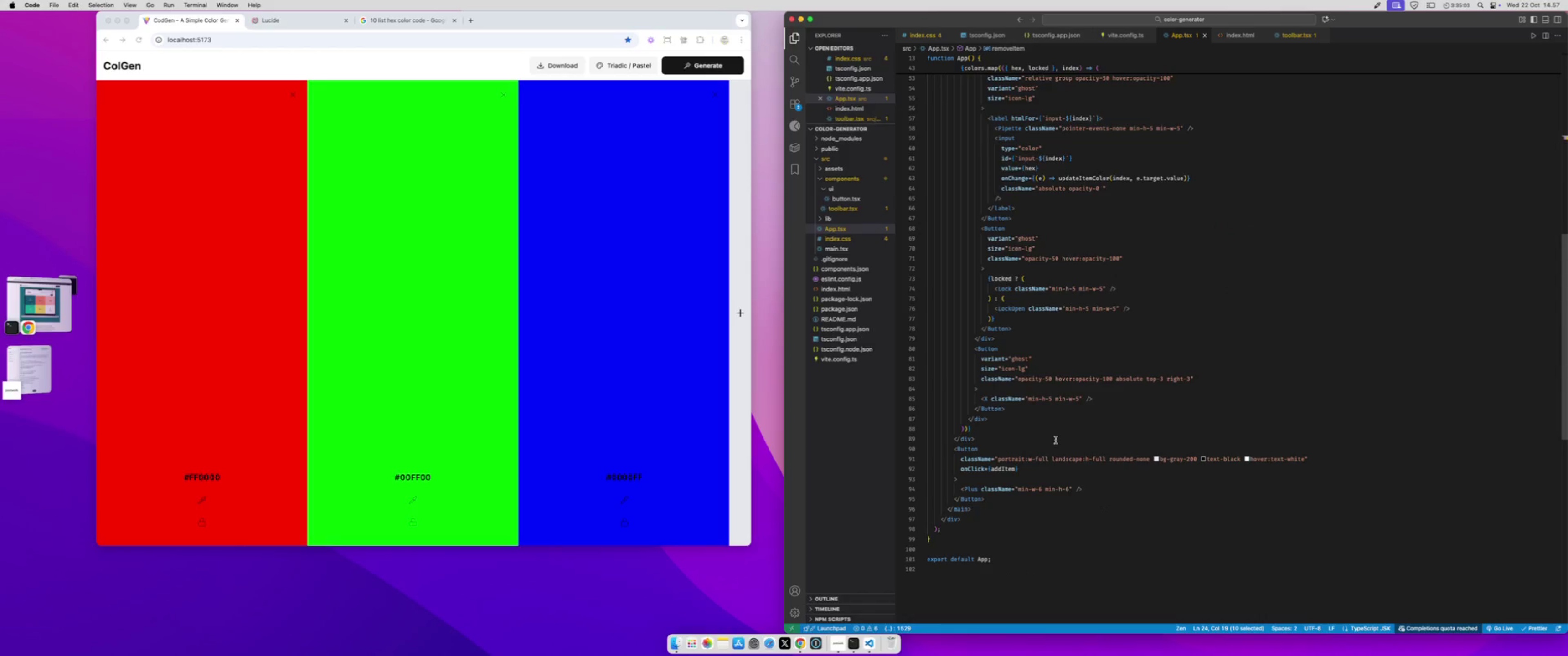 
scroll: coordinate [1054, 421], scroll_direction: up, amount: 6.0
 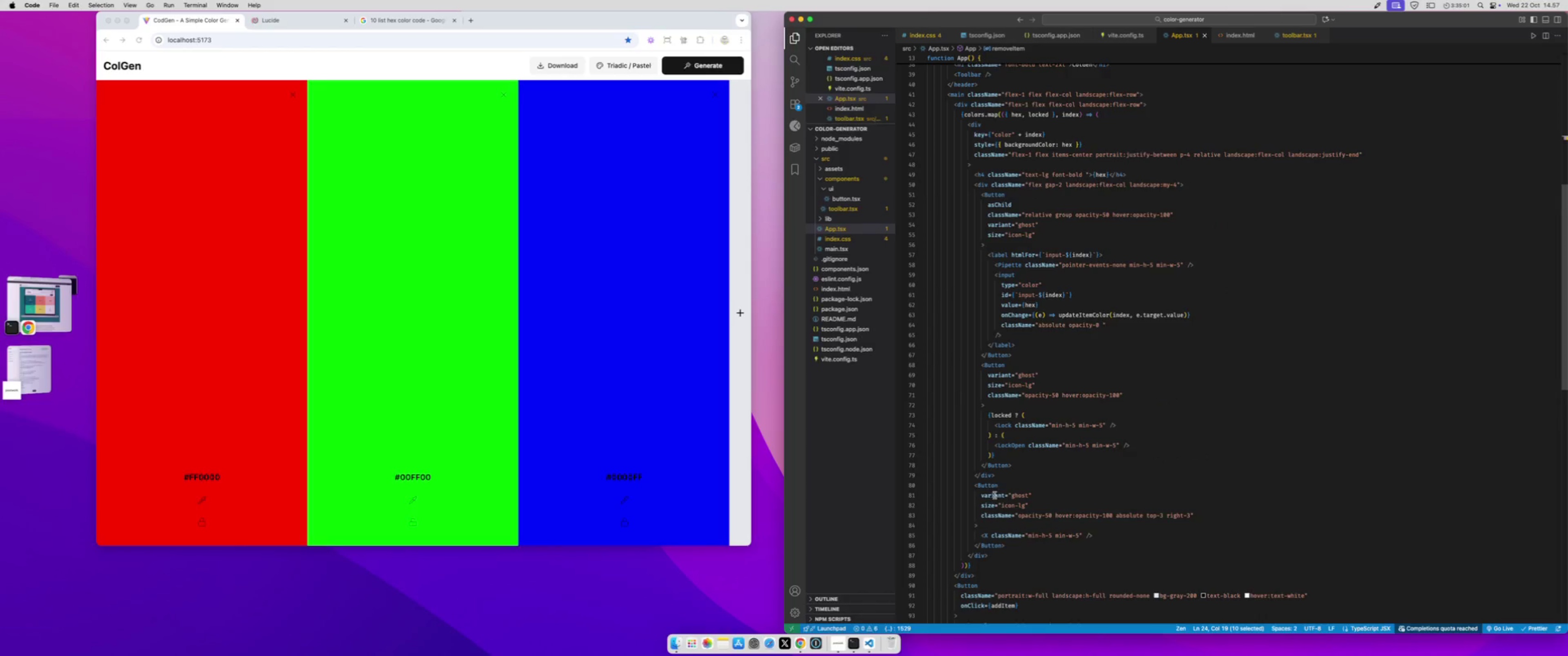 
left_click([994, 491])
 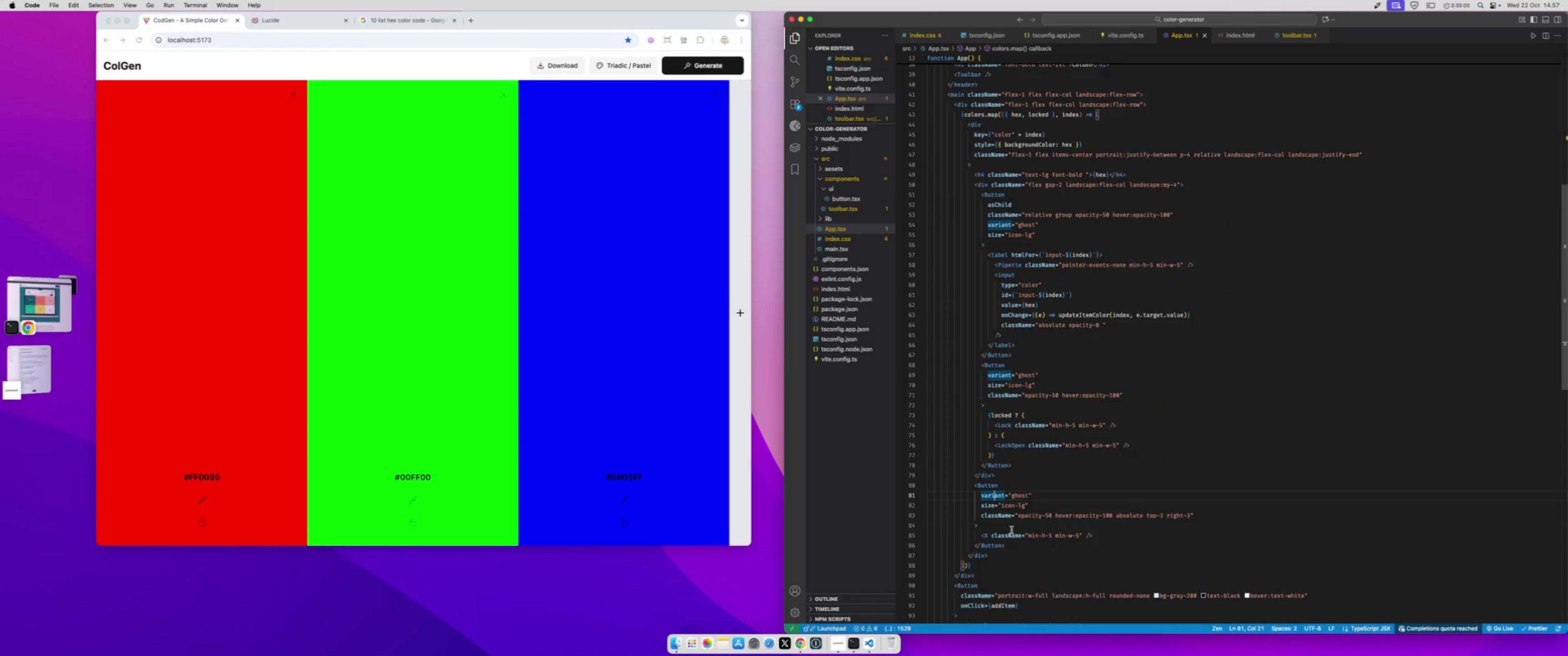 
left_click([1011, 530])
 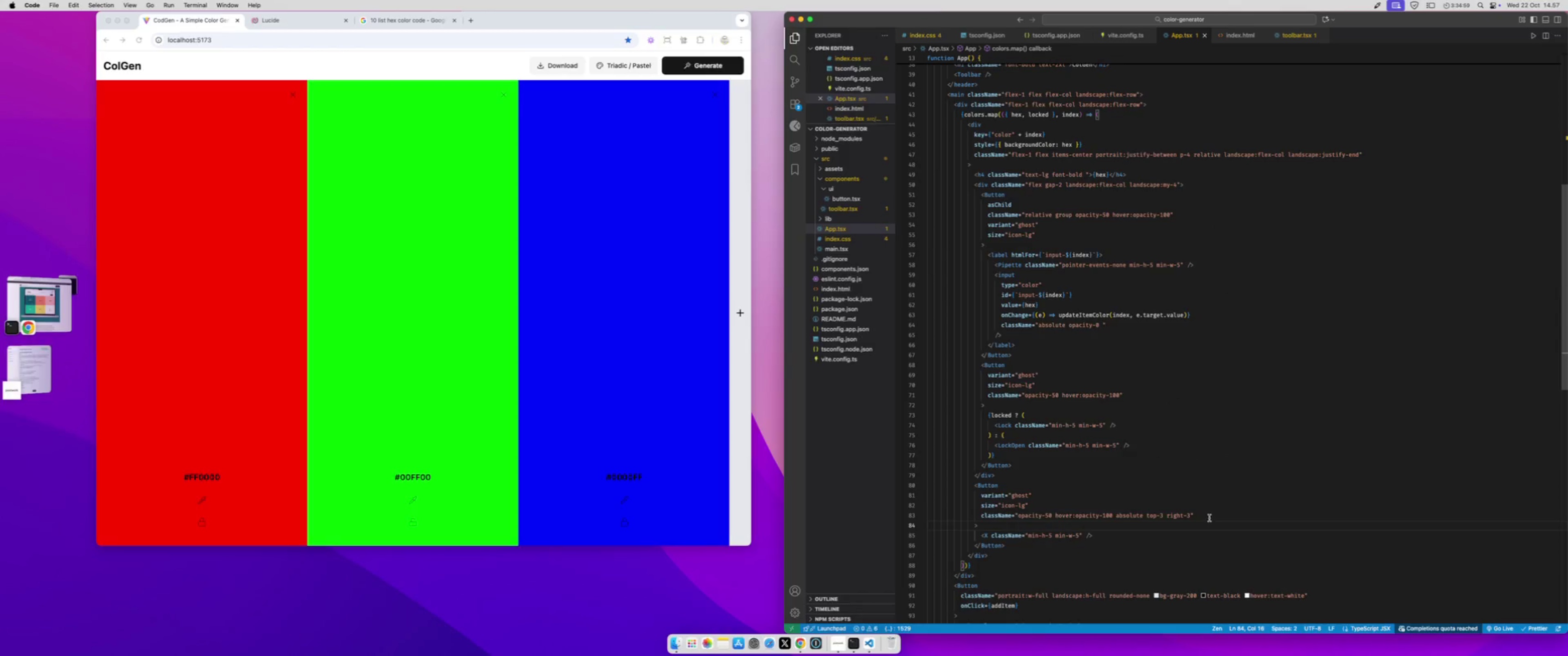 
left_click([1214, 514])
 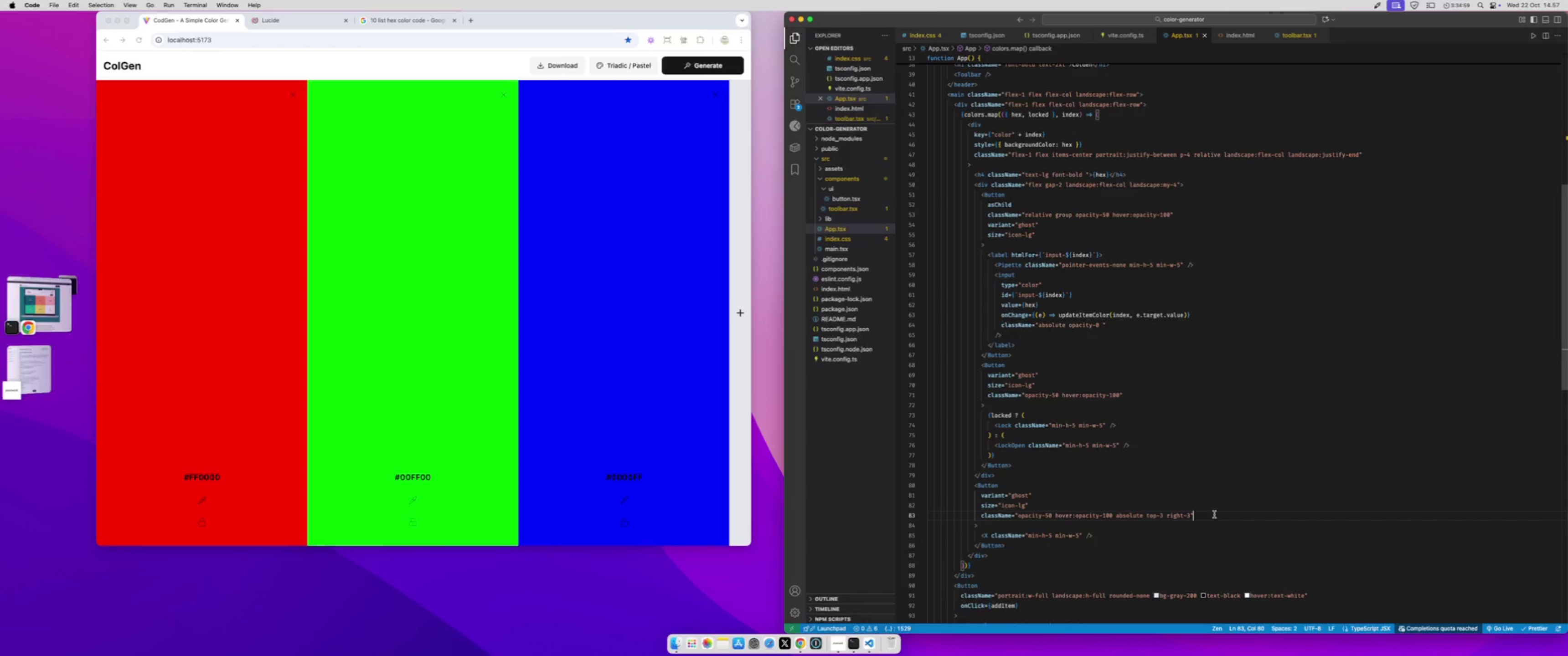 
key(Enter)
 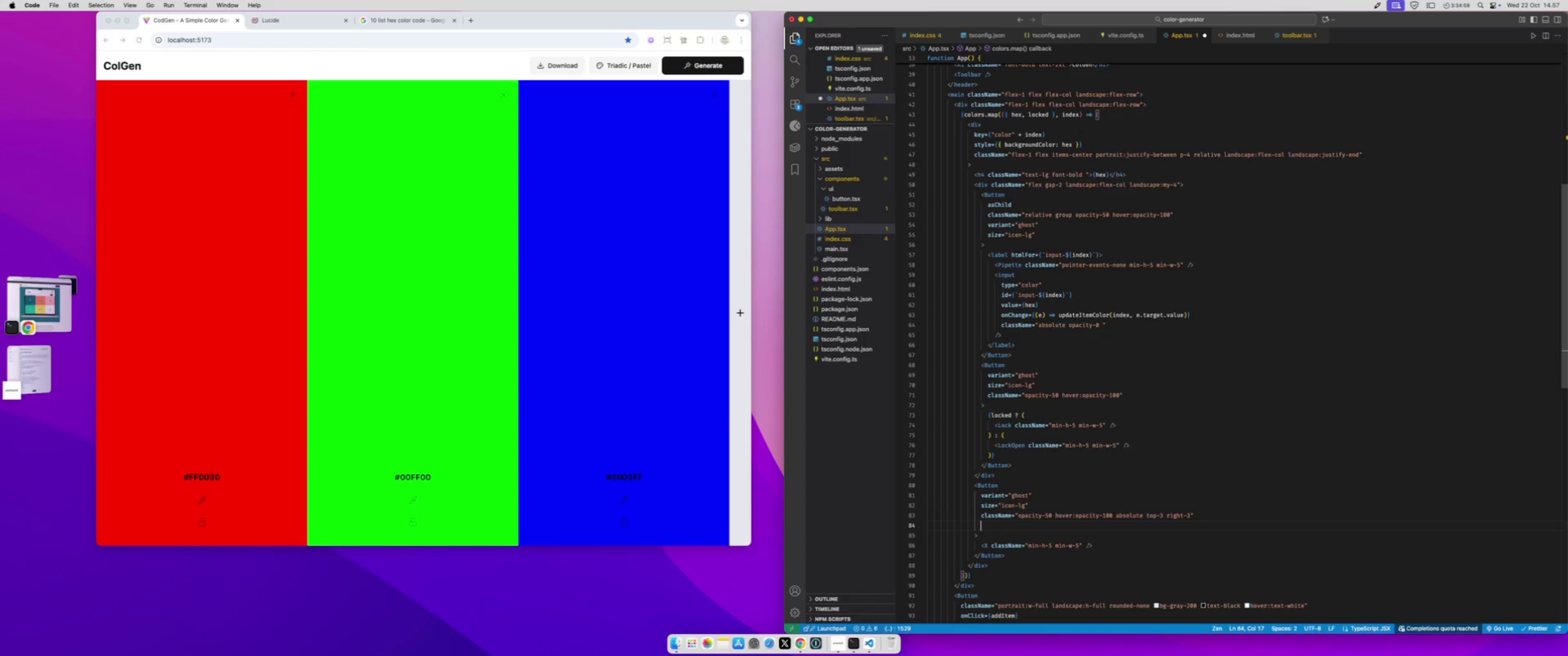 
type(onCl)
 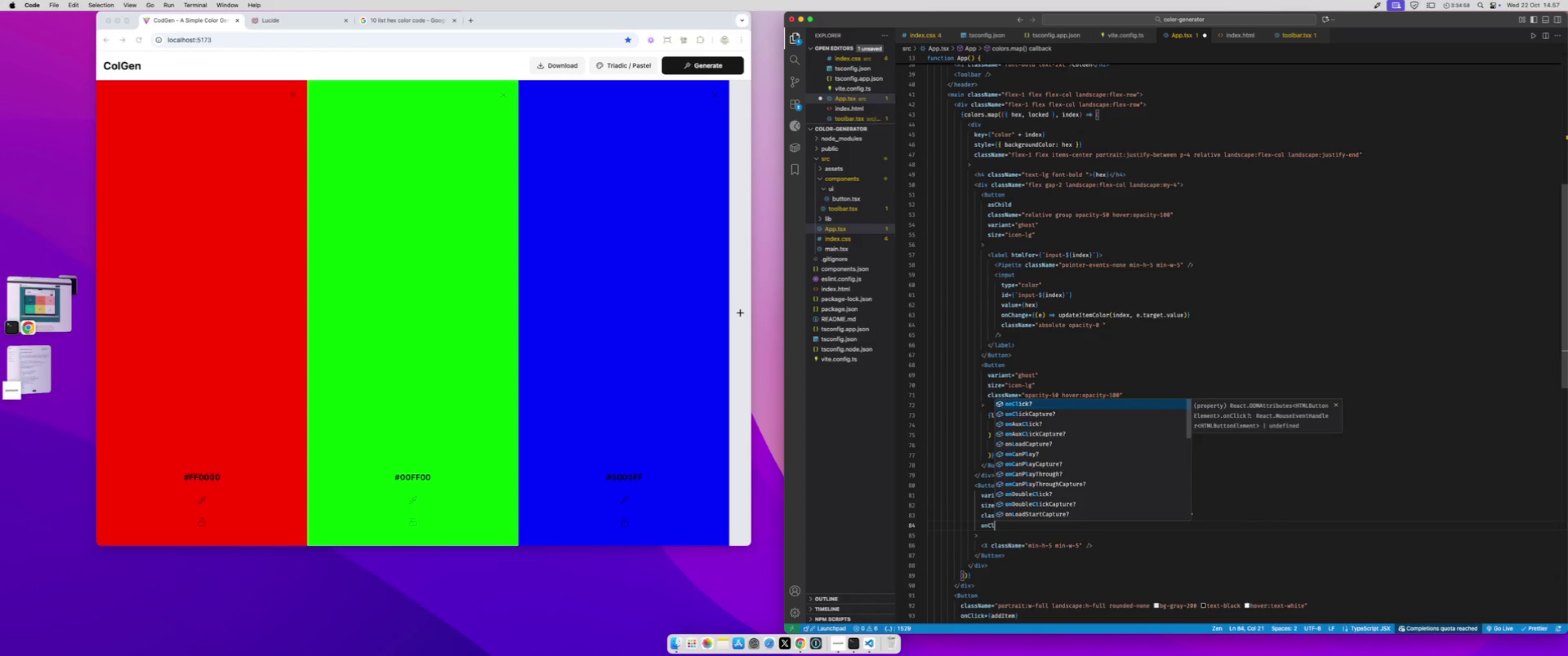 
key(Enter)
 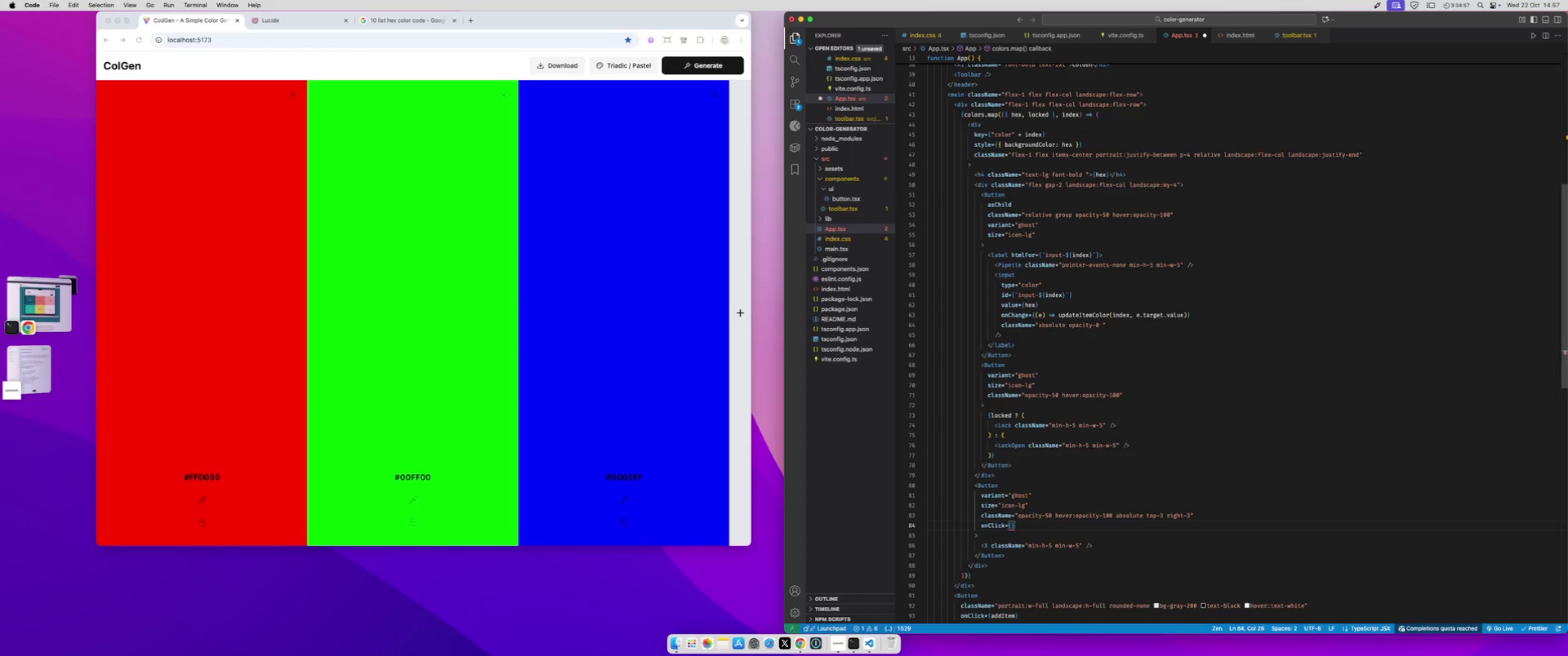 
type(()=>)
 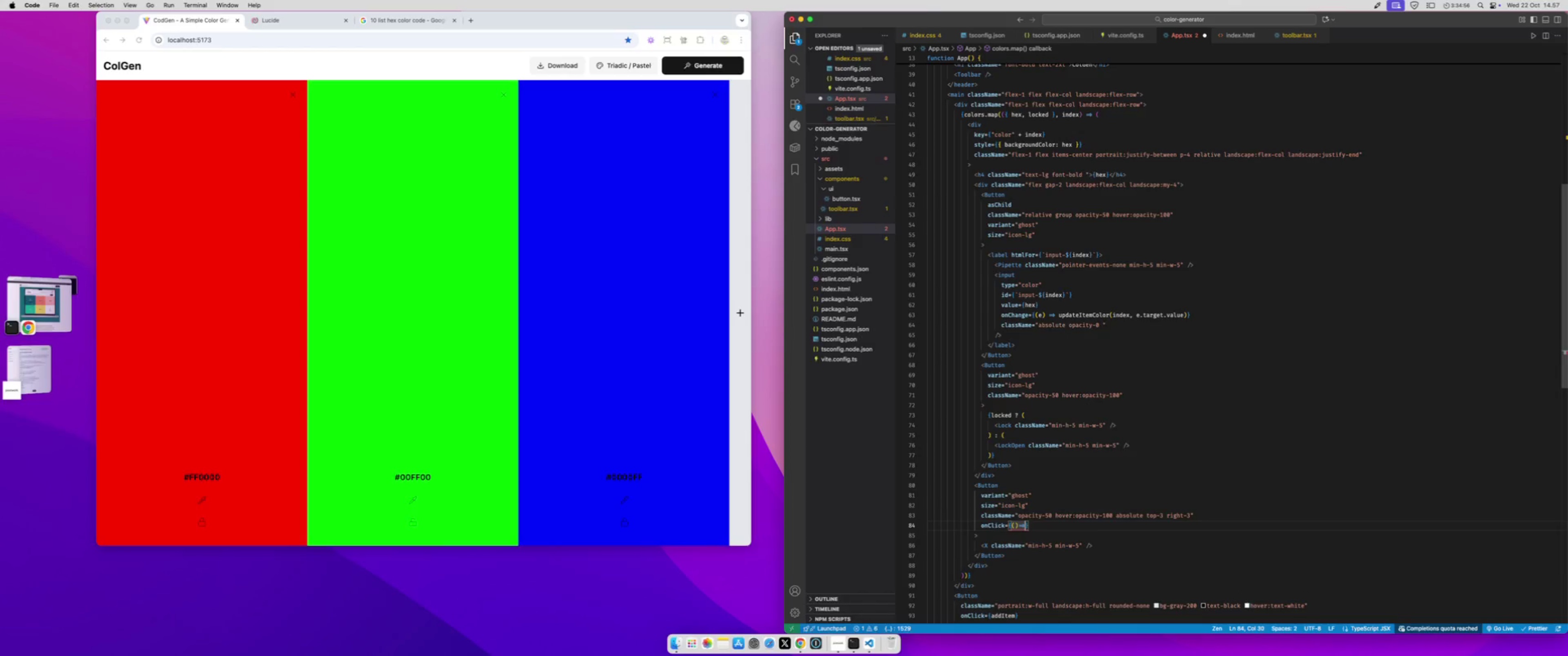 
key(Meta+CommandLeft)
 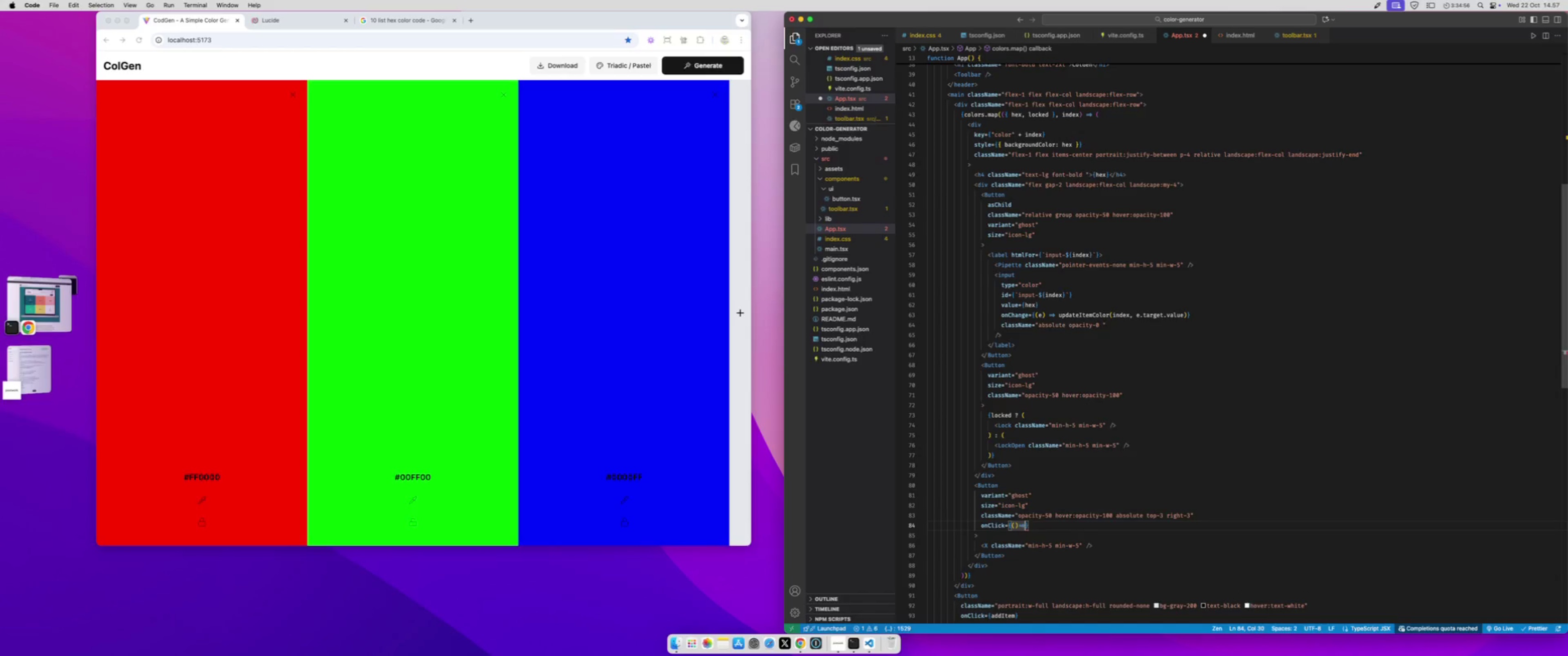 
key(Meta+V)
 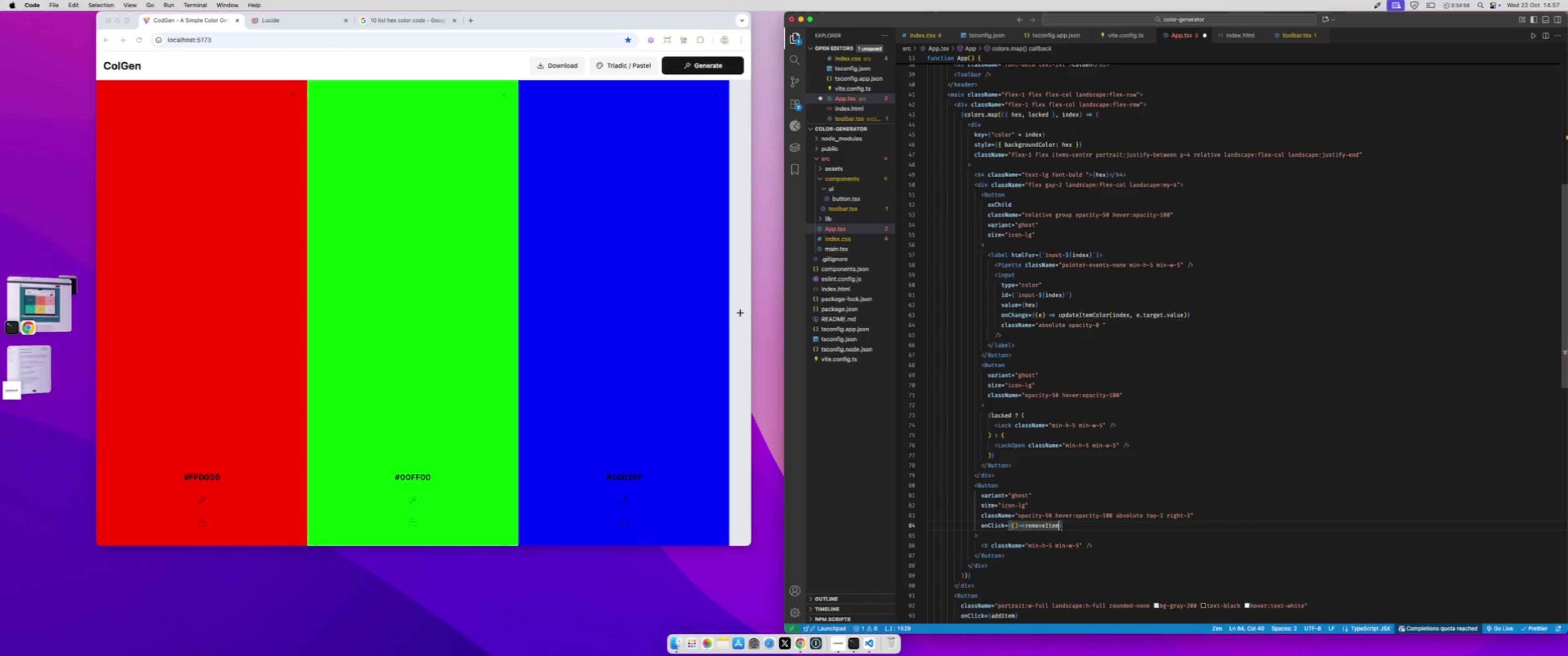 
type((index)
 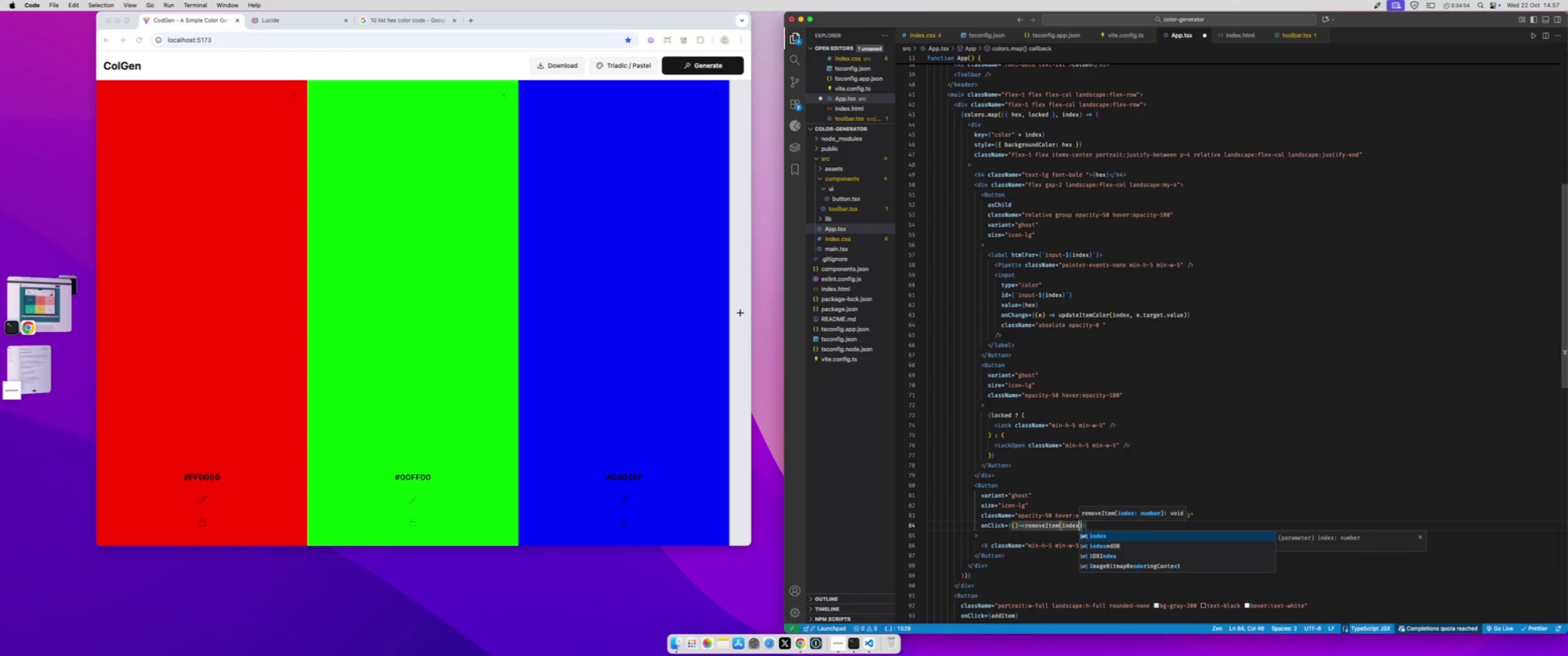 
key(Meta+CommandLeft)
 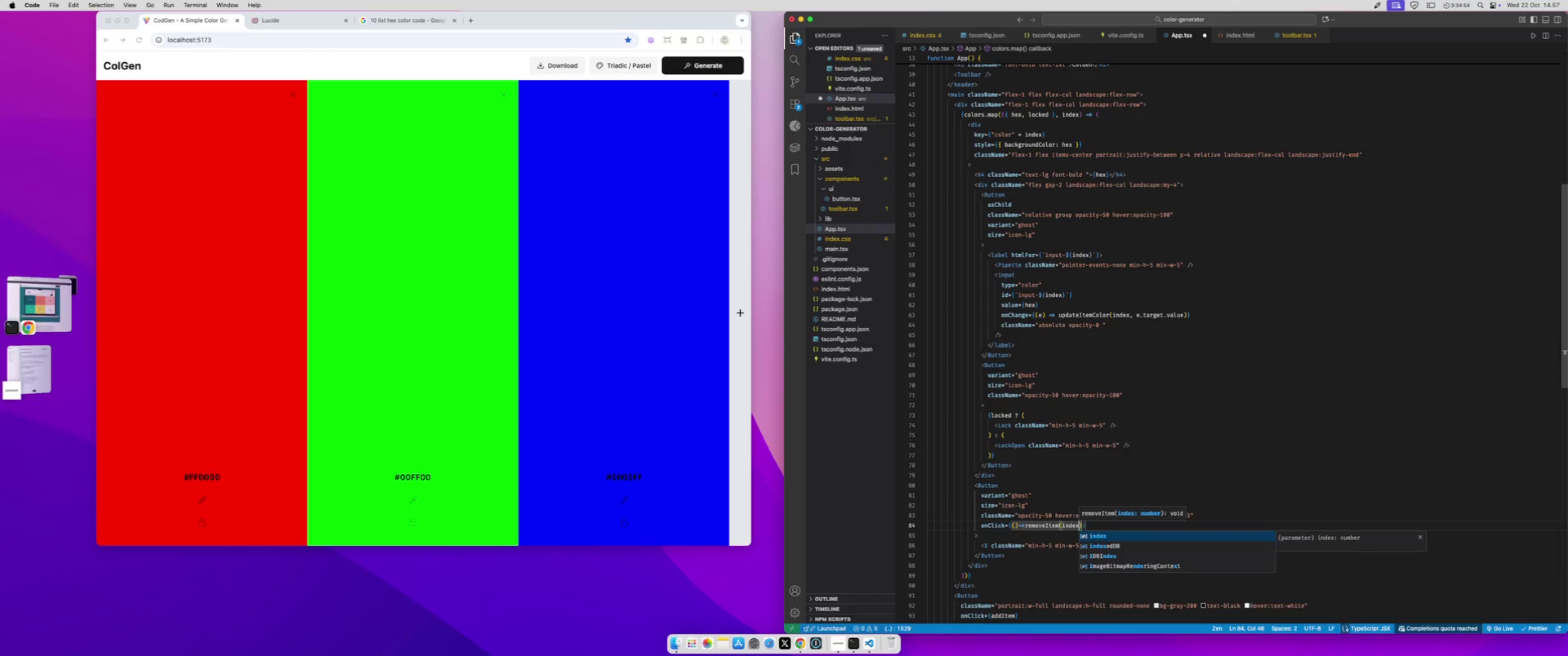 
key(Meta+S)
 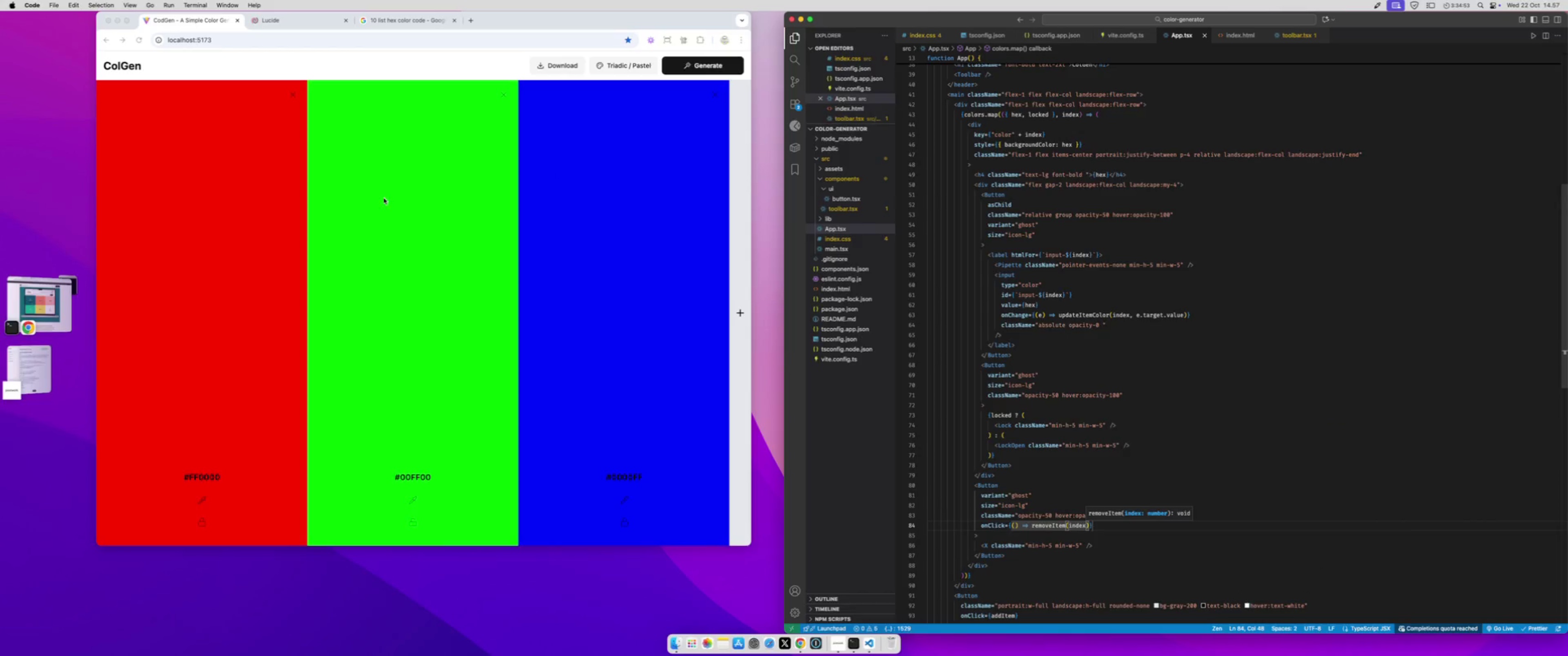 
left_click([378, 173])
 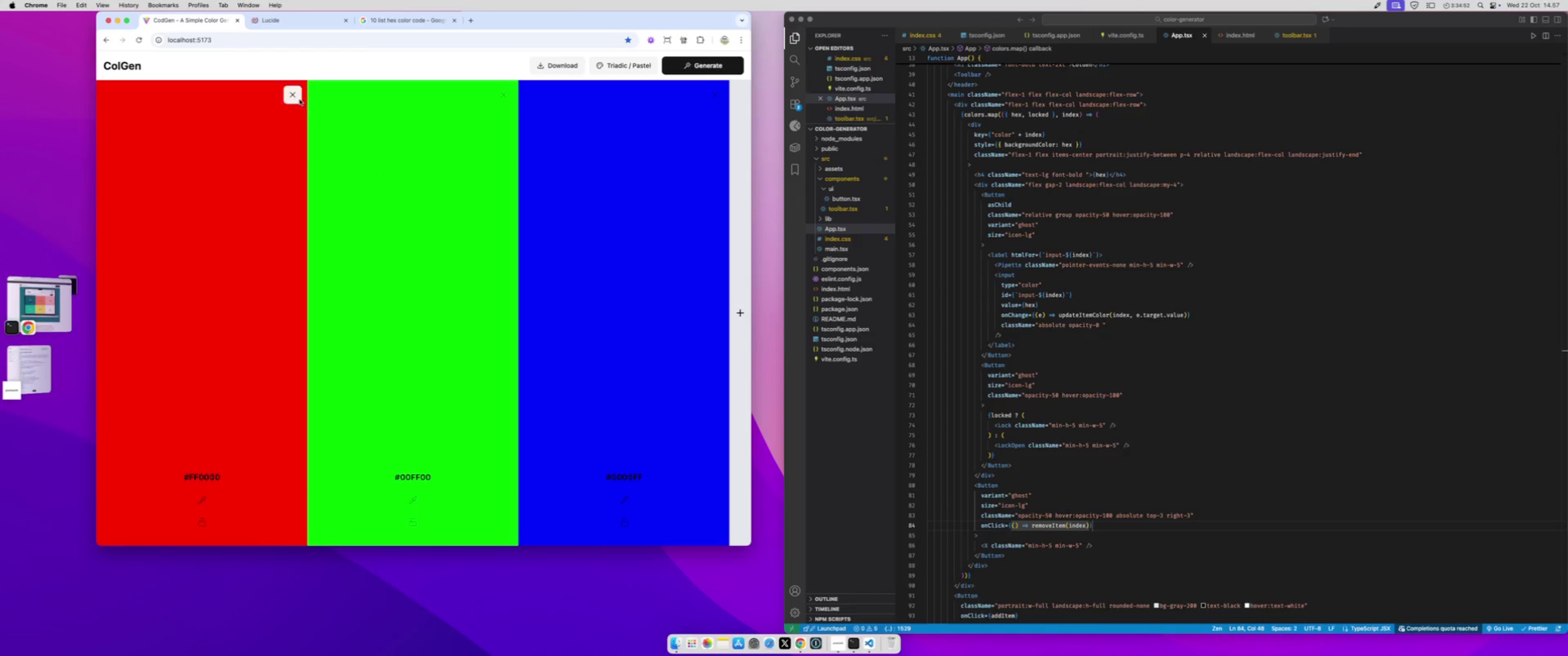 
left_click([298, 97])
 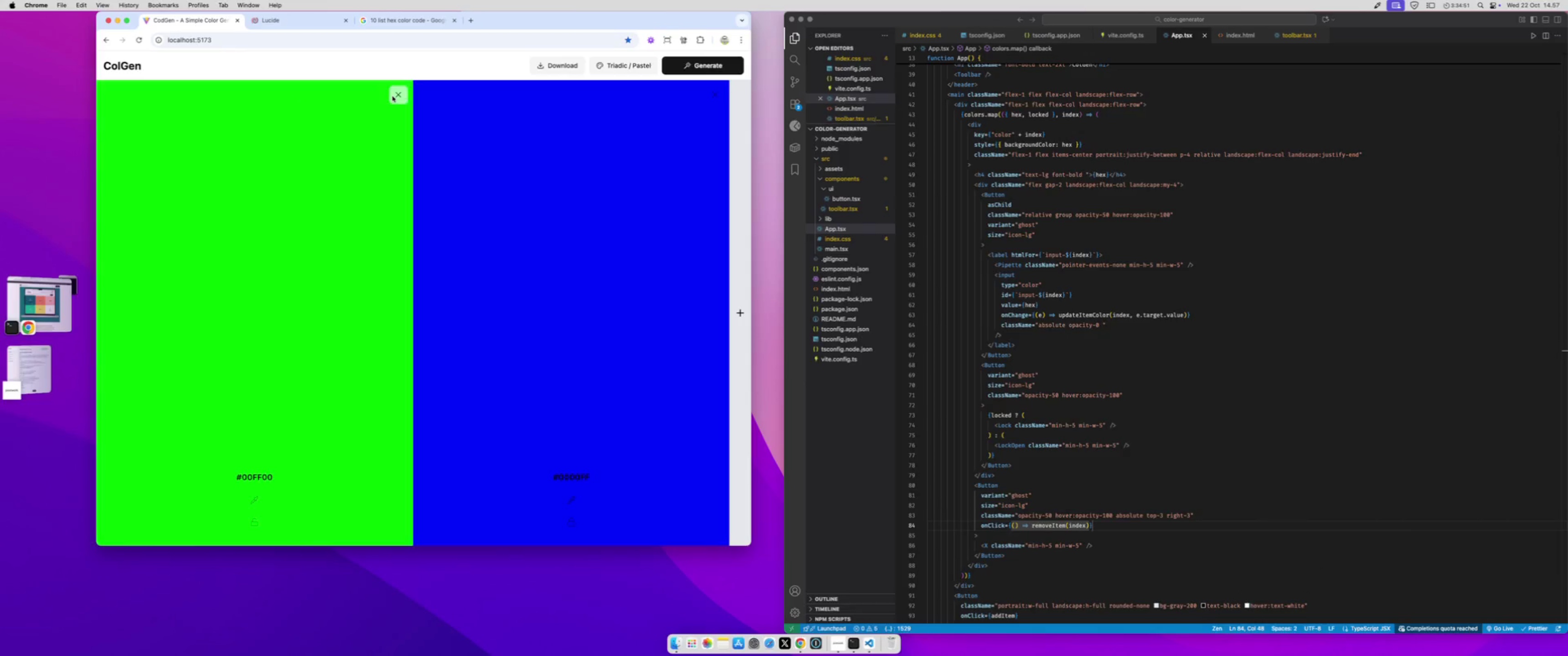 
left_click([396, 95])
 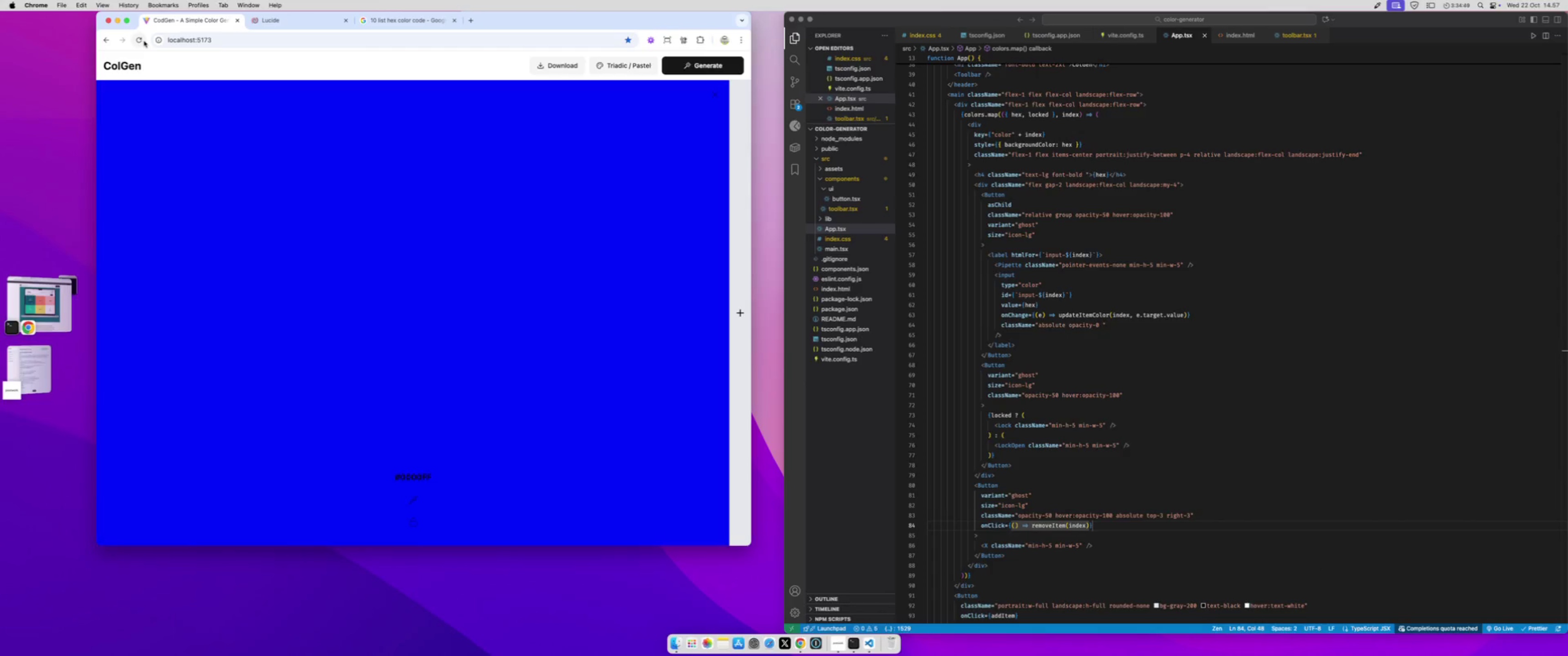 
left_click([143, 41])
 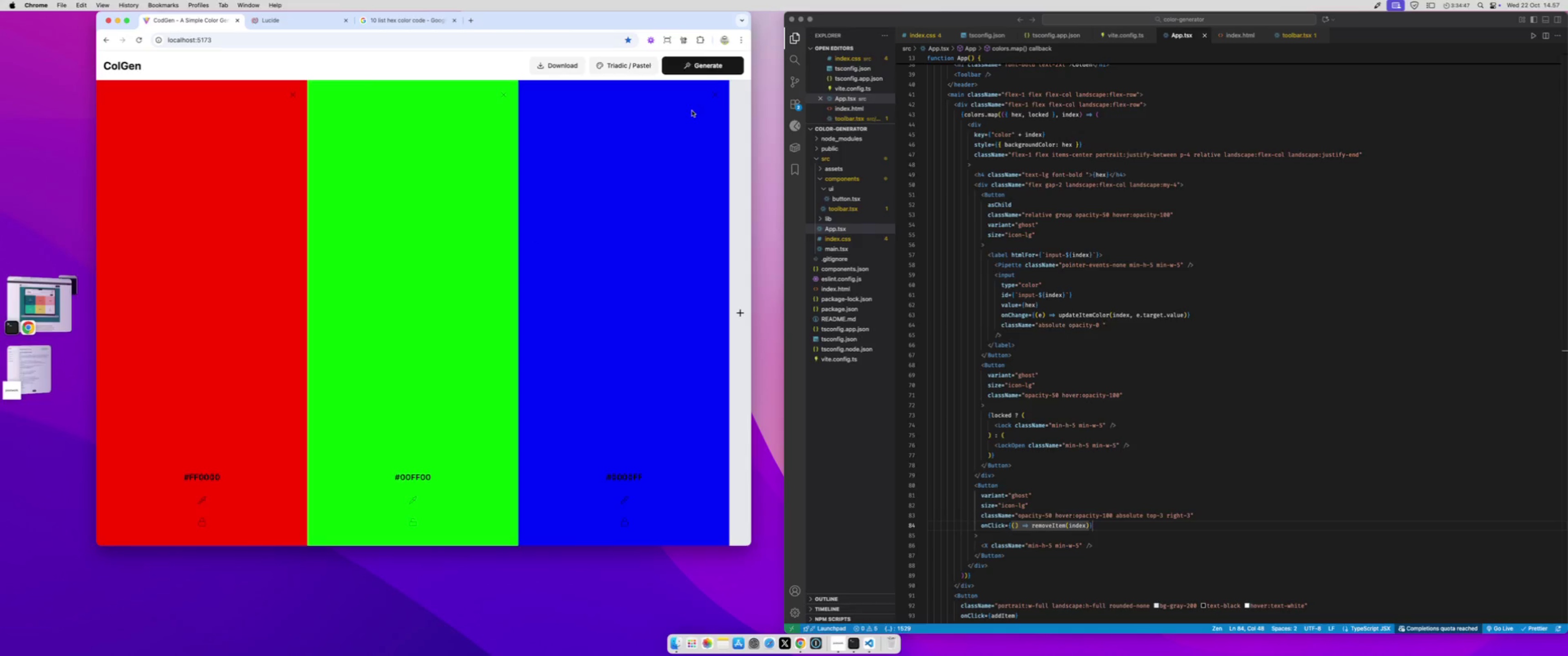 
left_click([715, 99])
 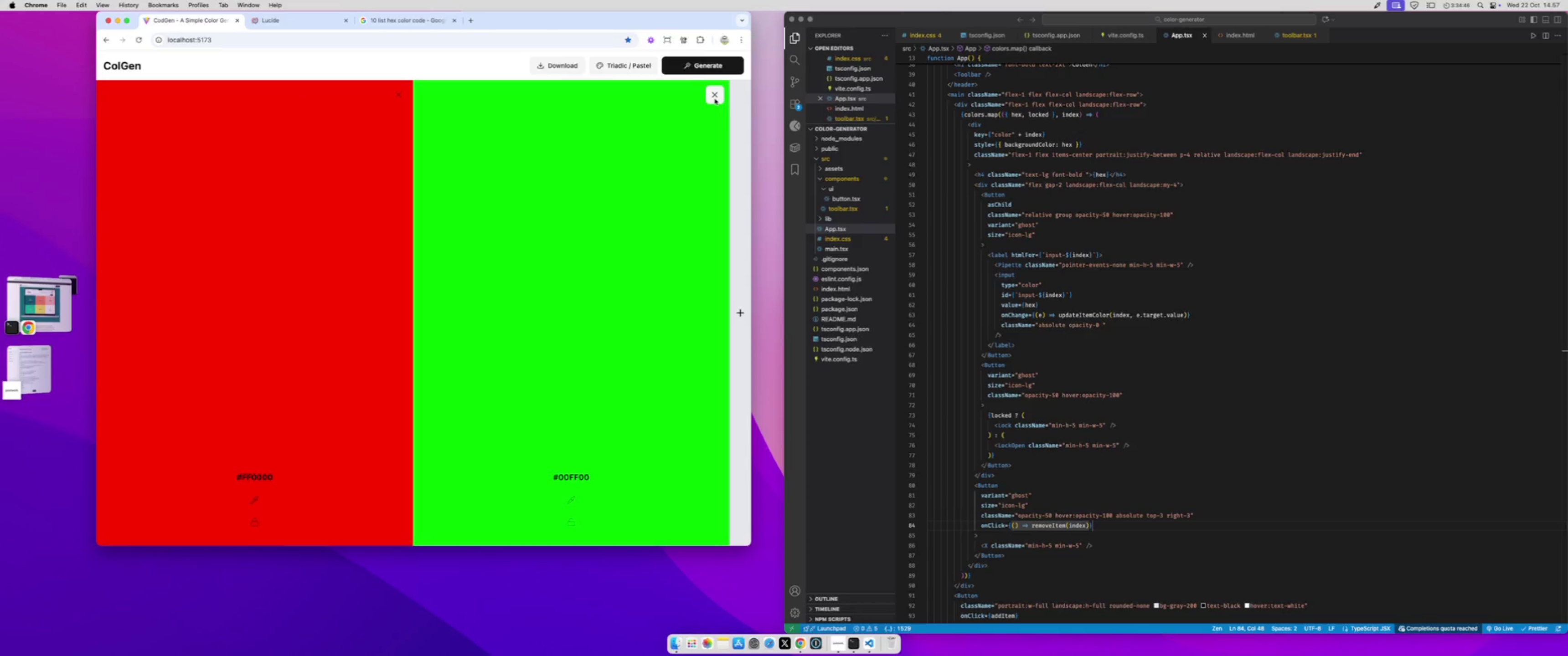 
left_click([715, 99])
 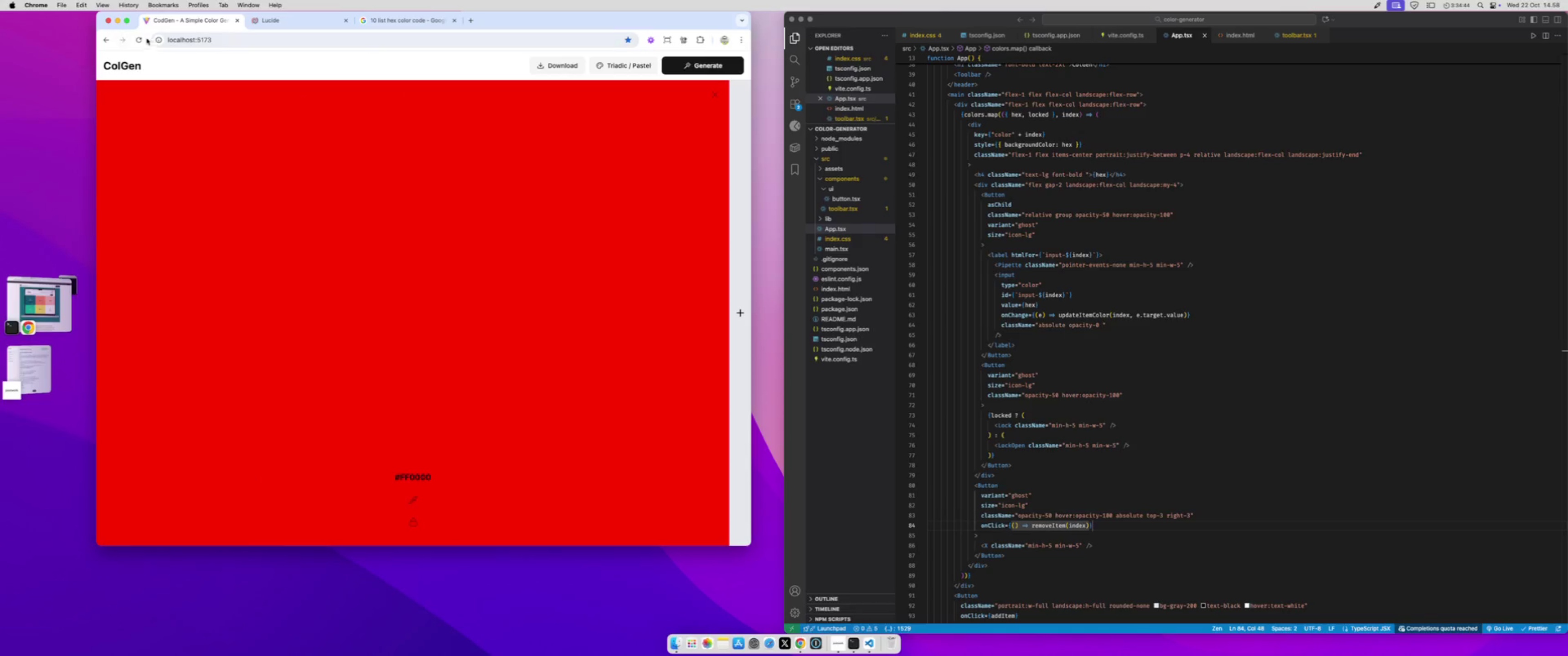 
left_click([139, 36])
 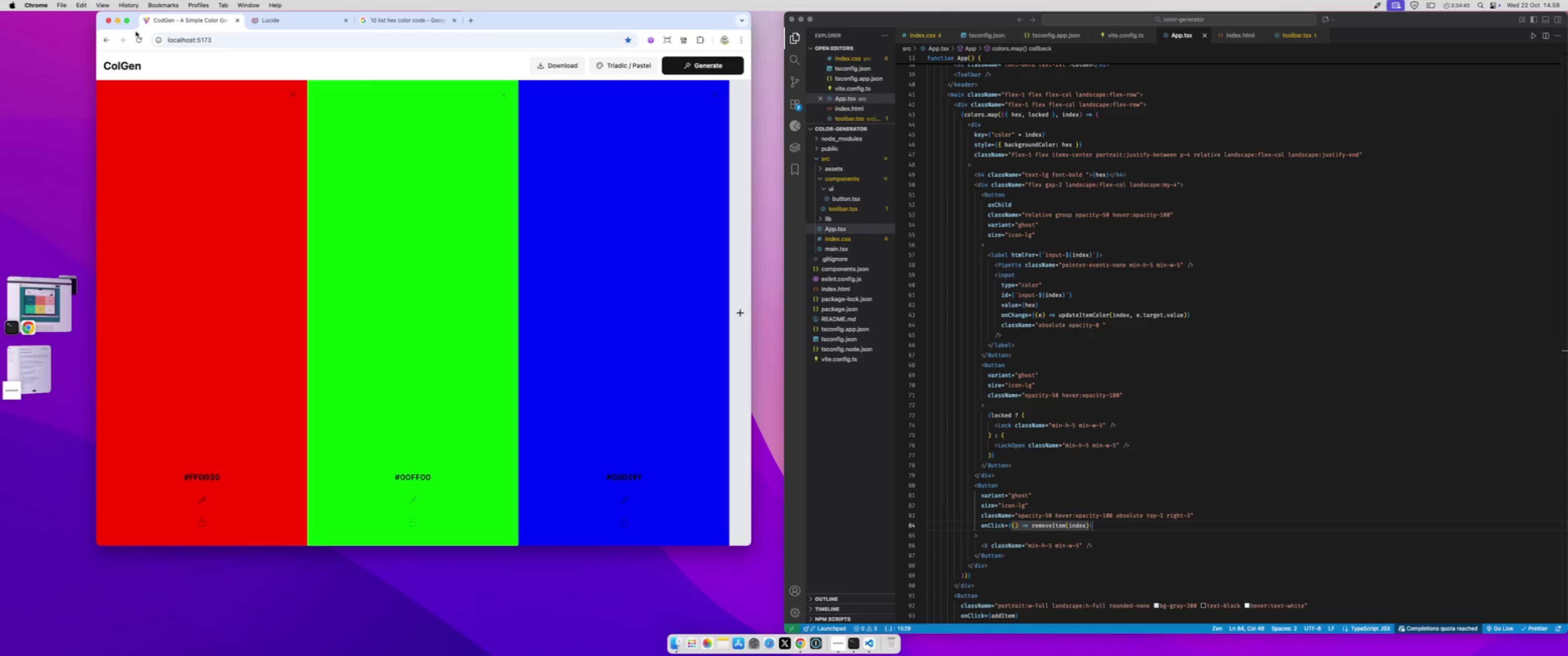 
left_click([139, 37])
 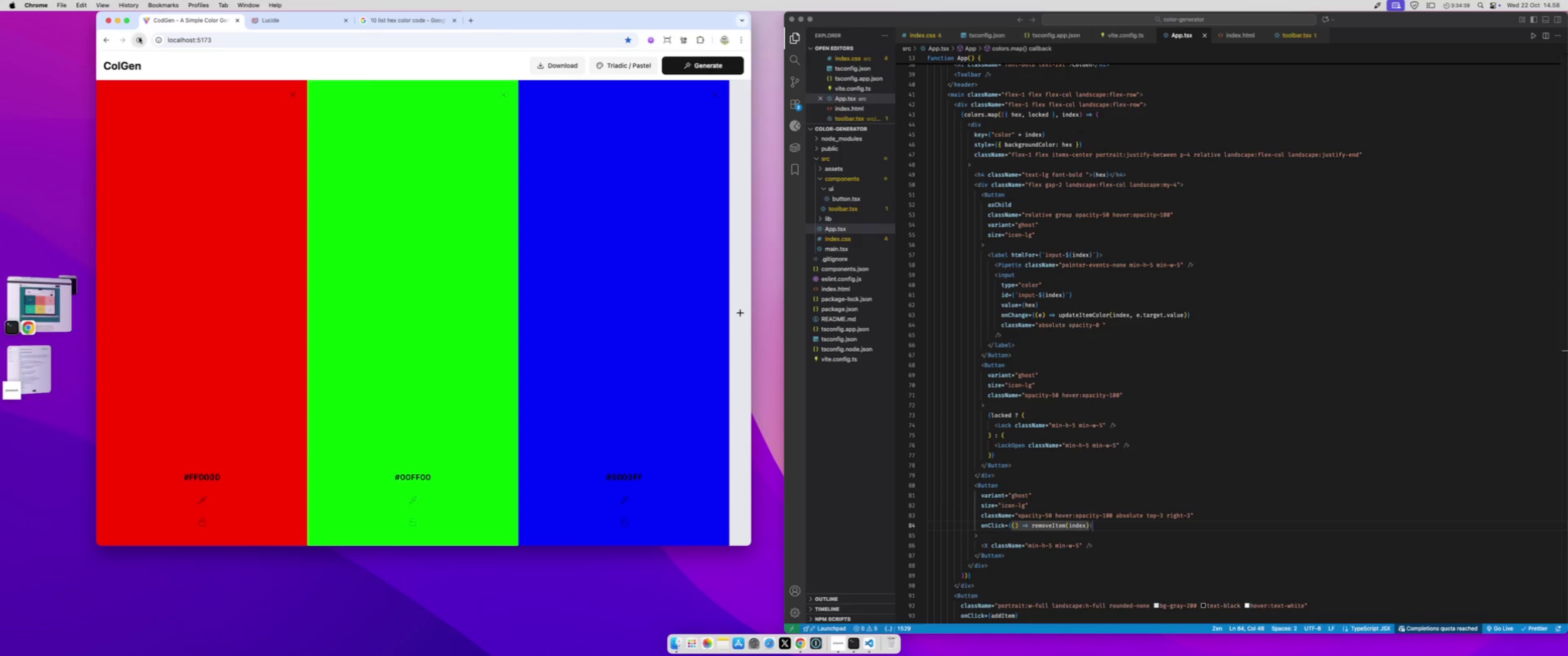 
double_click([139, 37])
 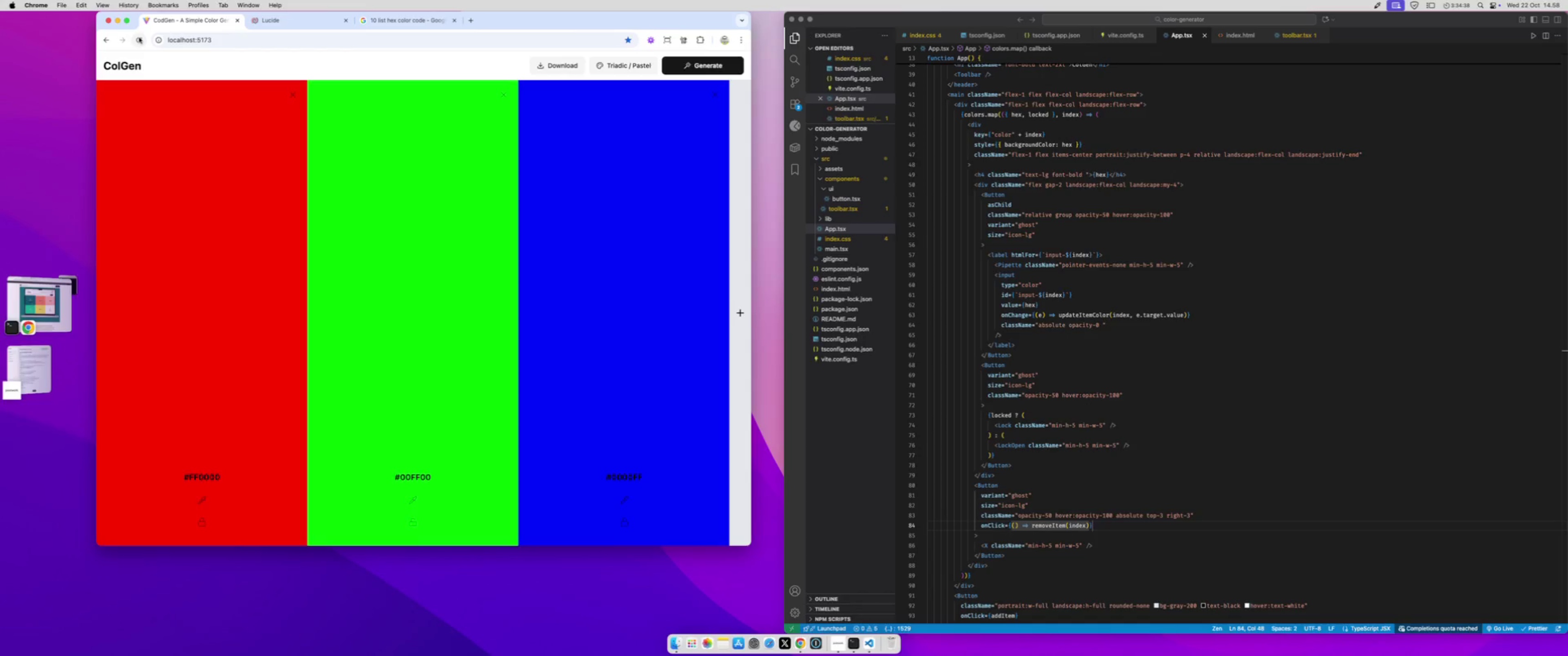 
triple_click([139, 37])
 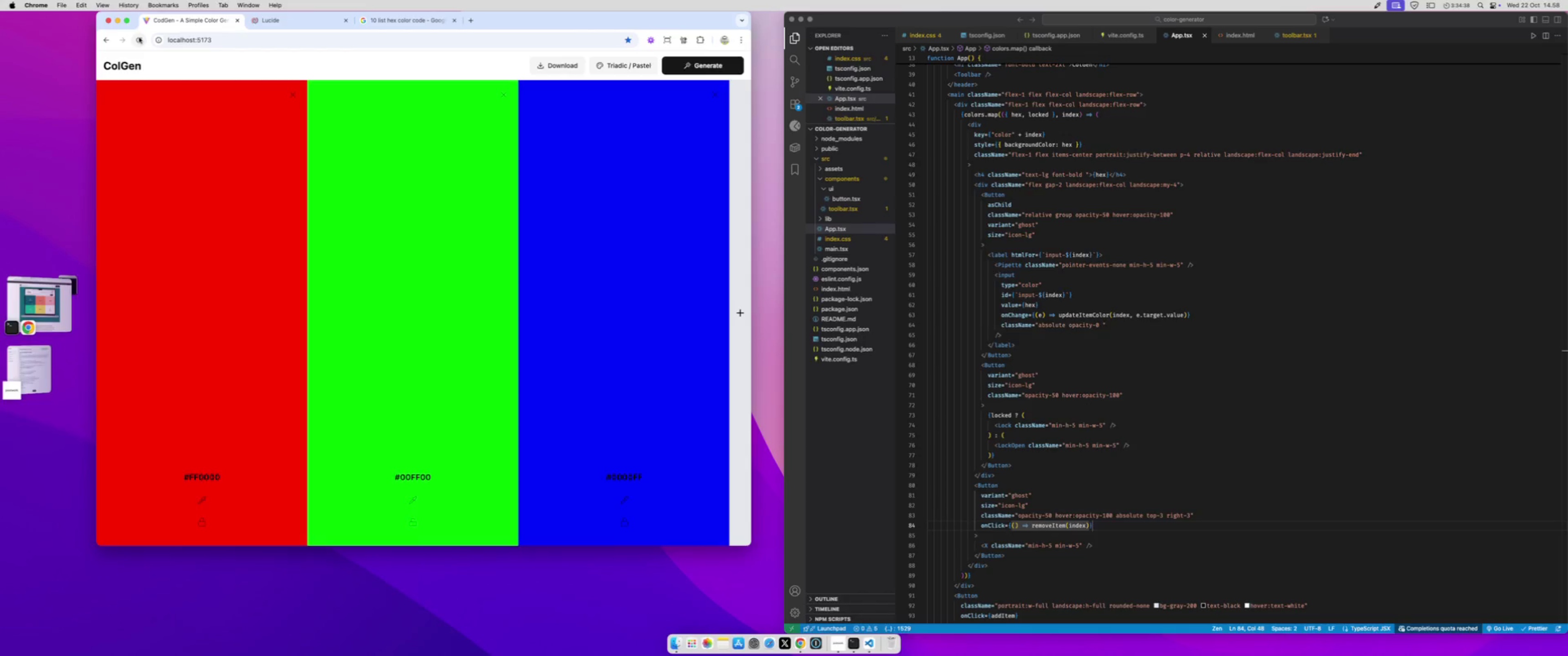 
triple_click([139, 37])
 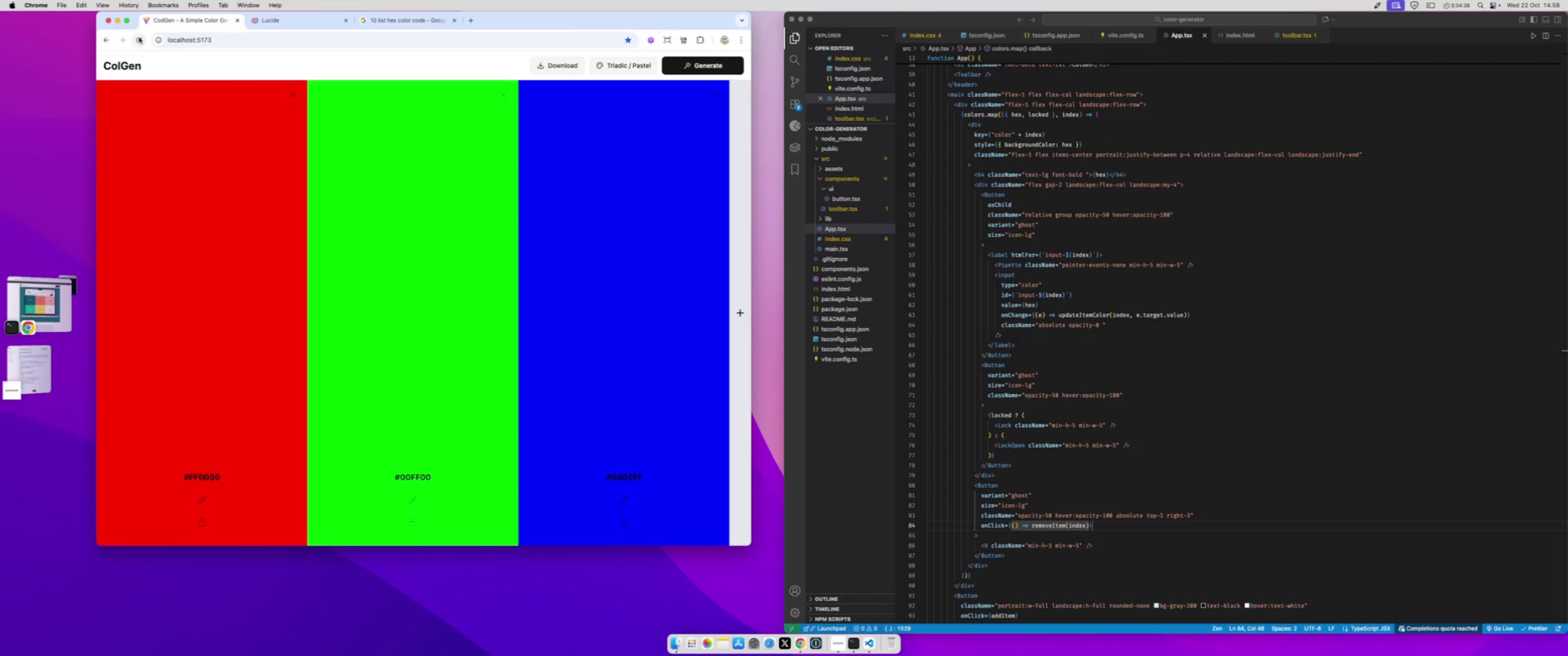 
triple_click([139, 37])
 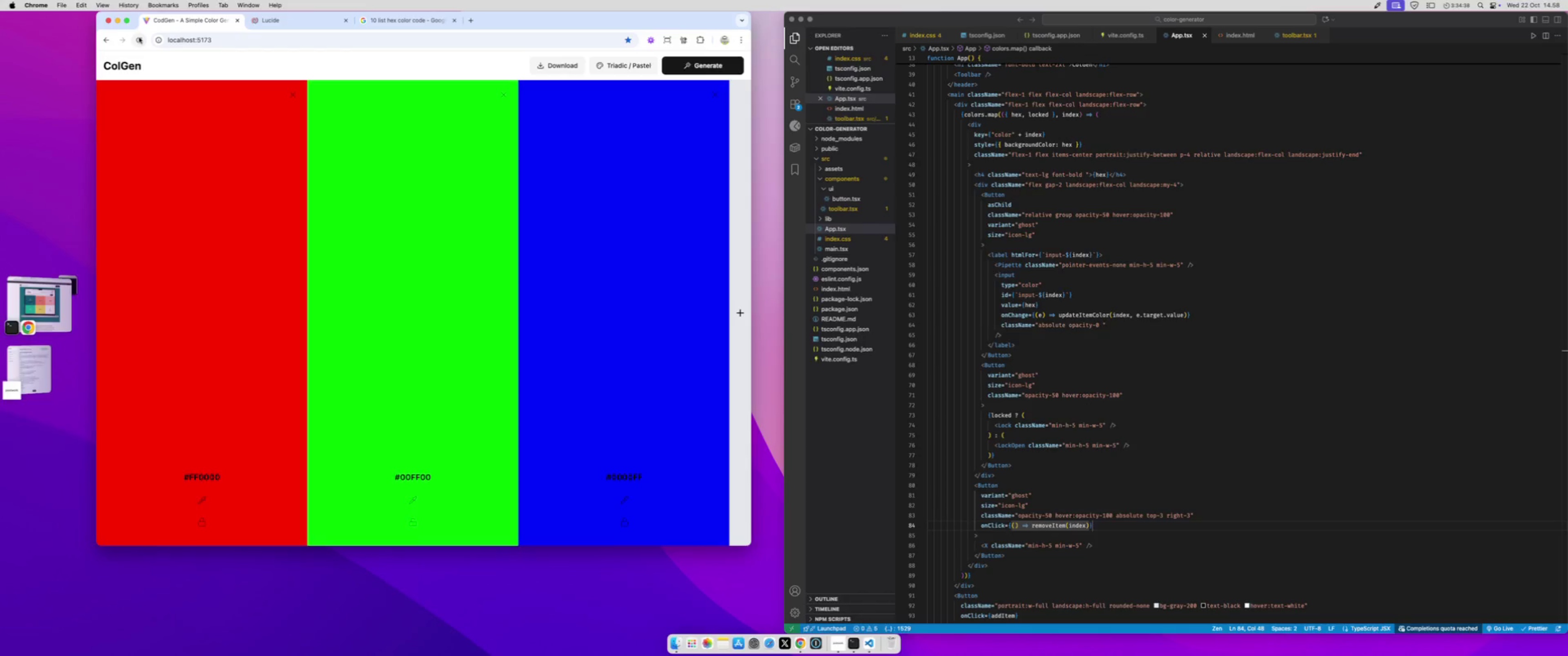 
triple_click([139, 37])
 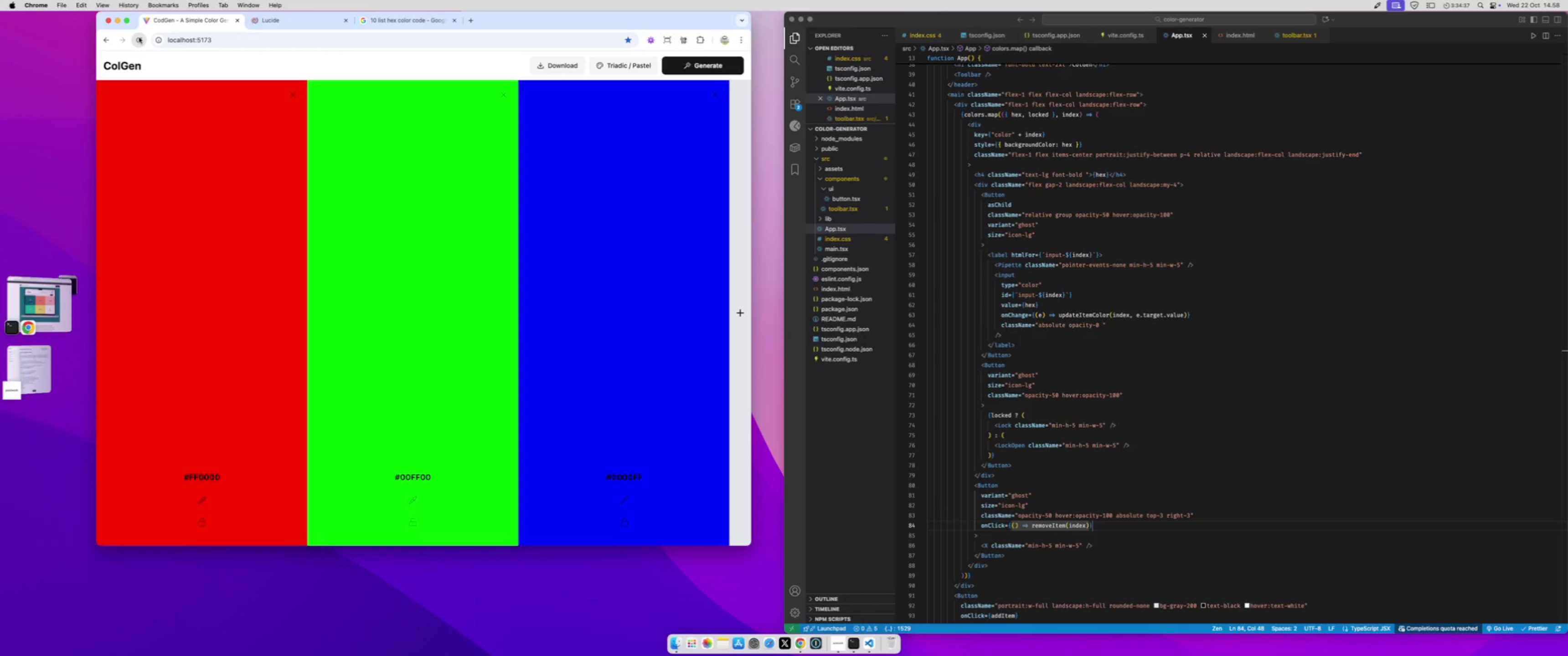 
triple_click([139, 37])
 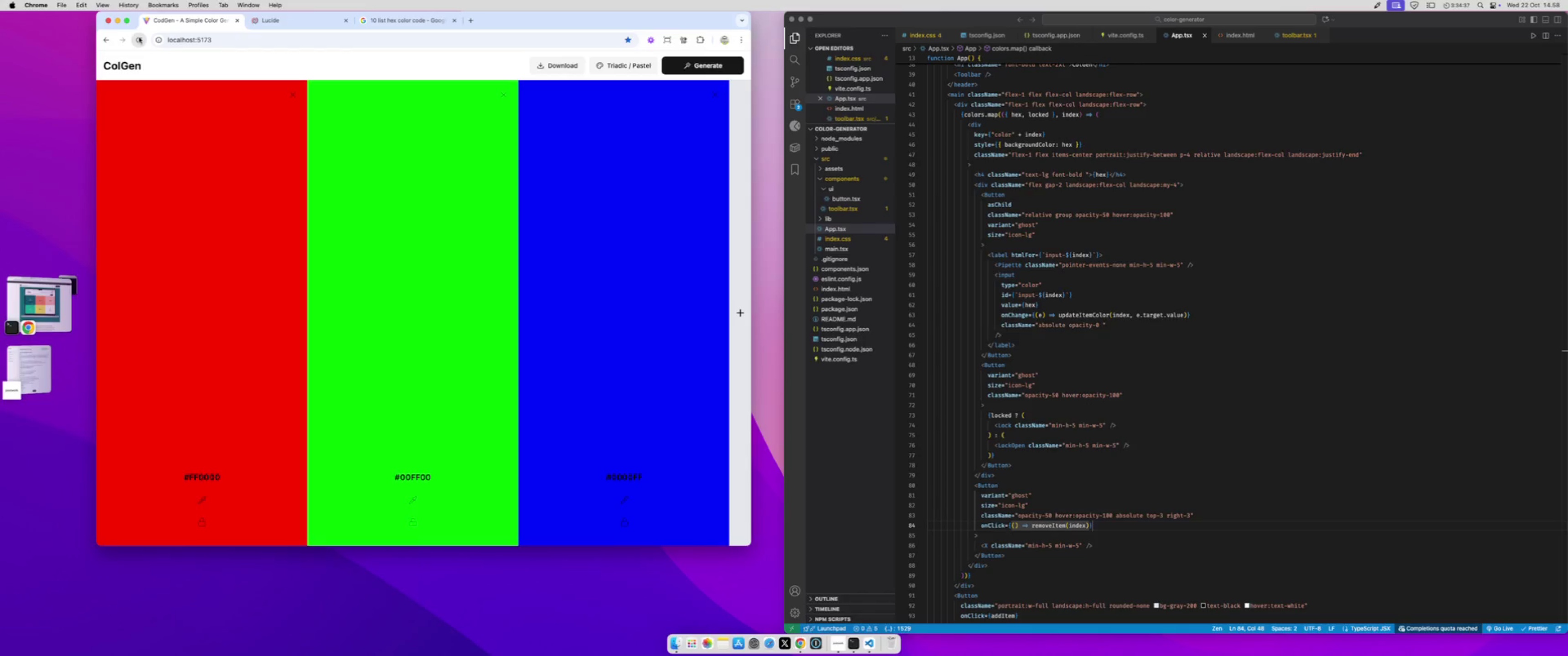 
triple_click([139, 37])
 